 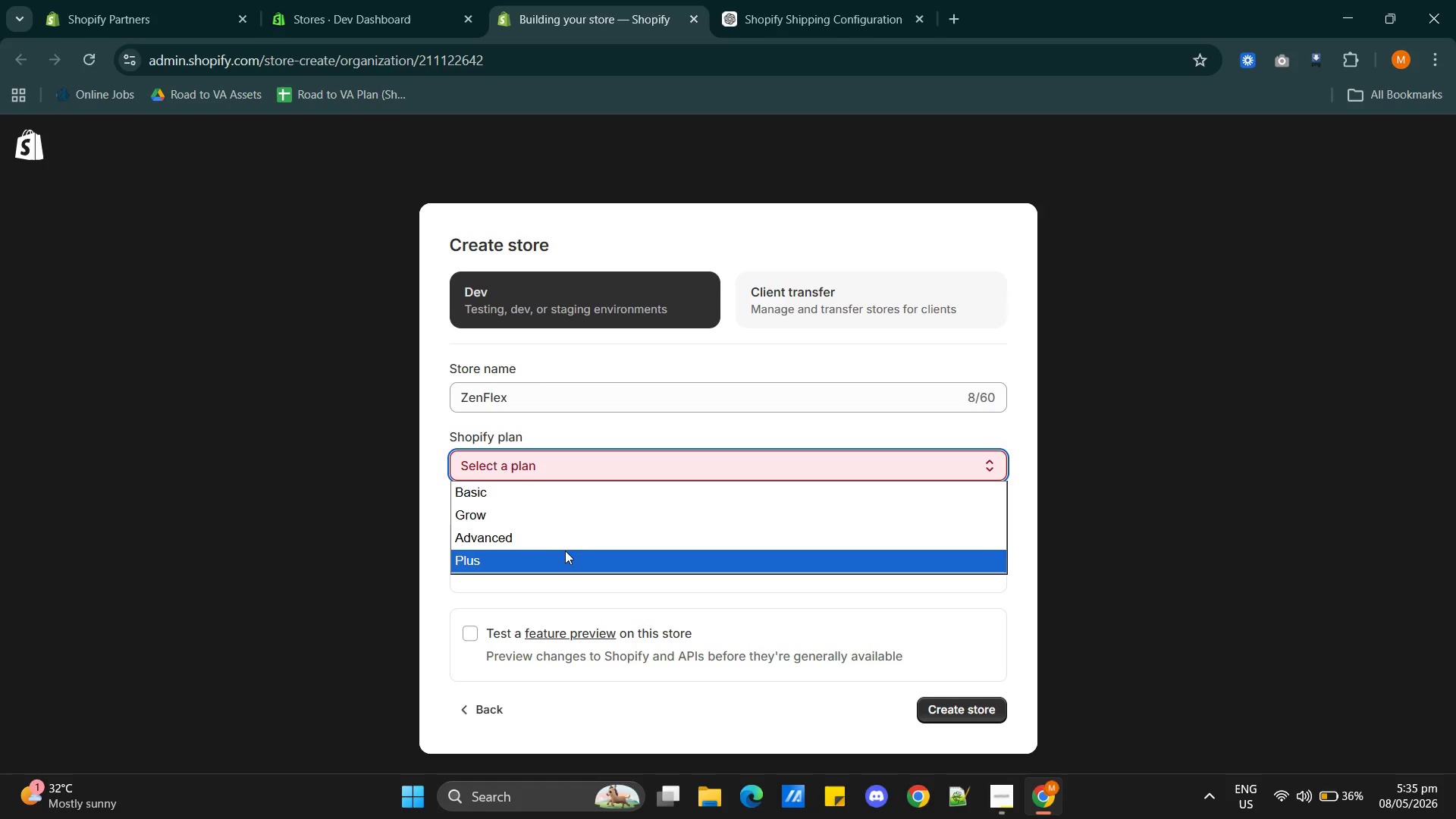 
left_click([538, 560])
 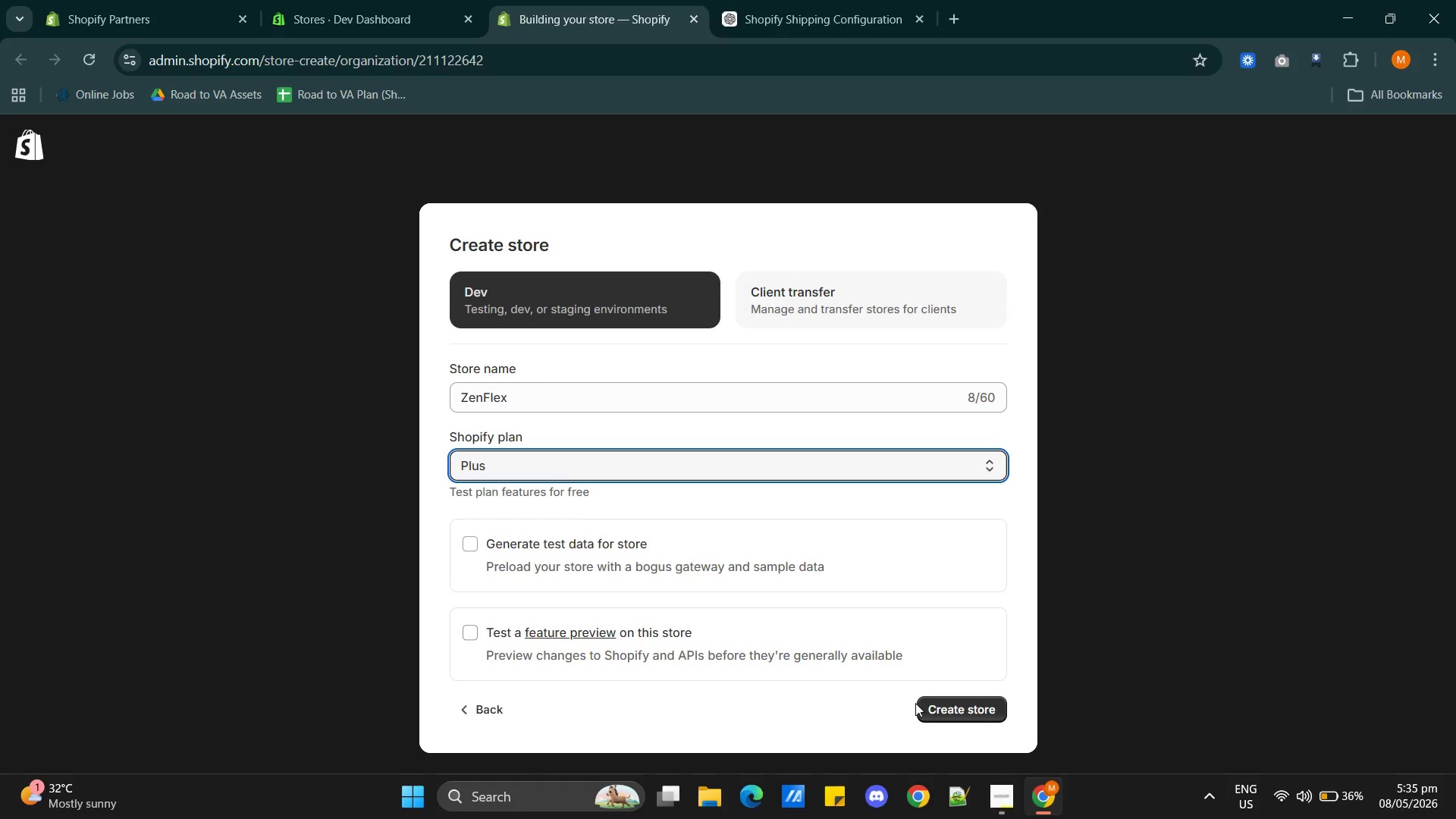 
left_click([956, 708])
 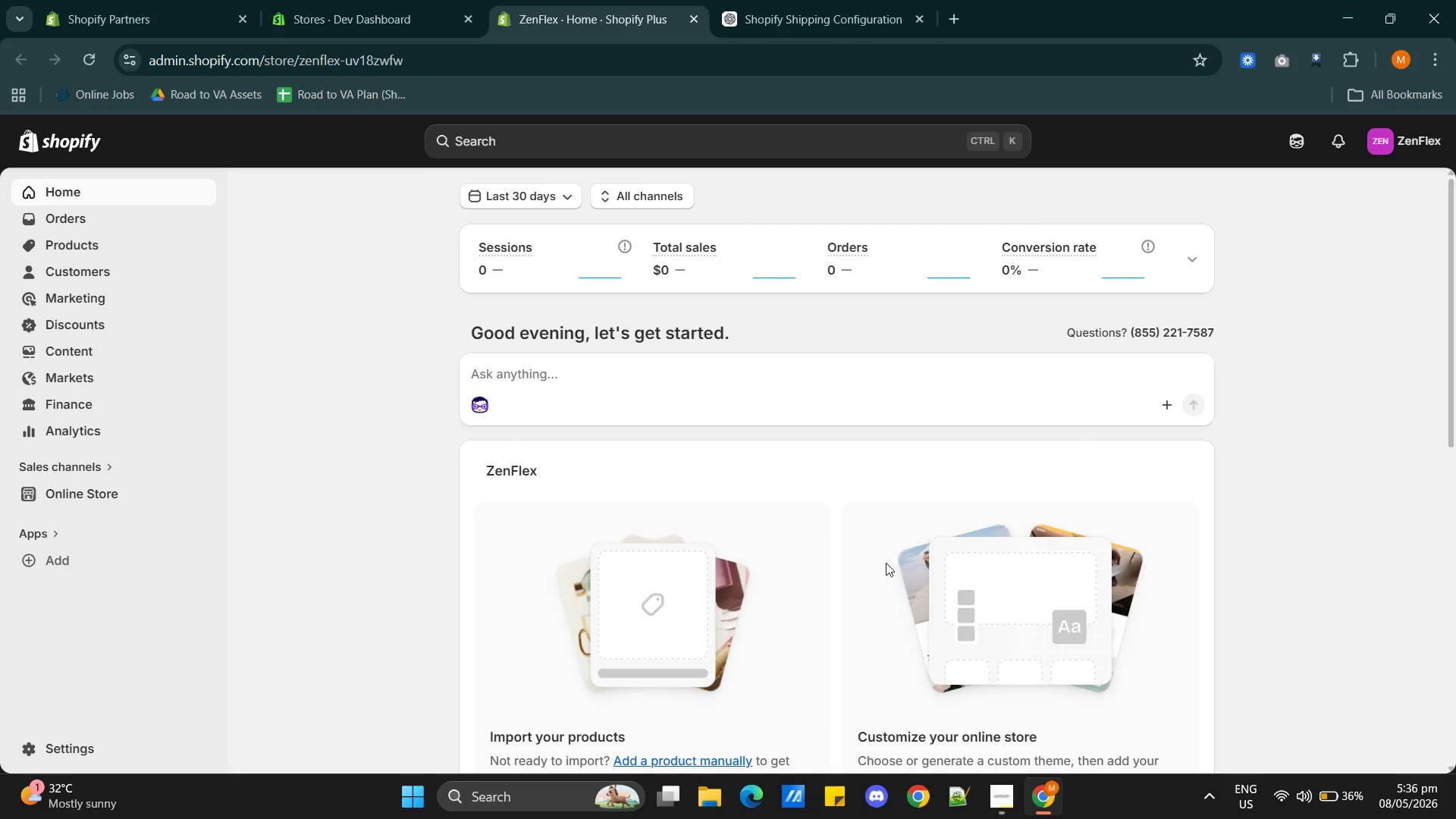 
wait(22.64)
 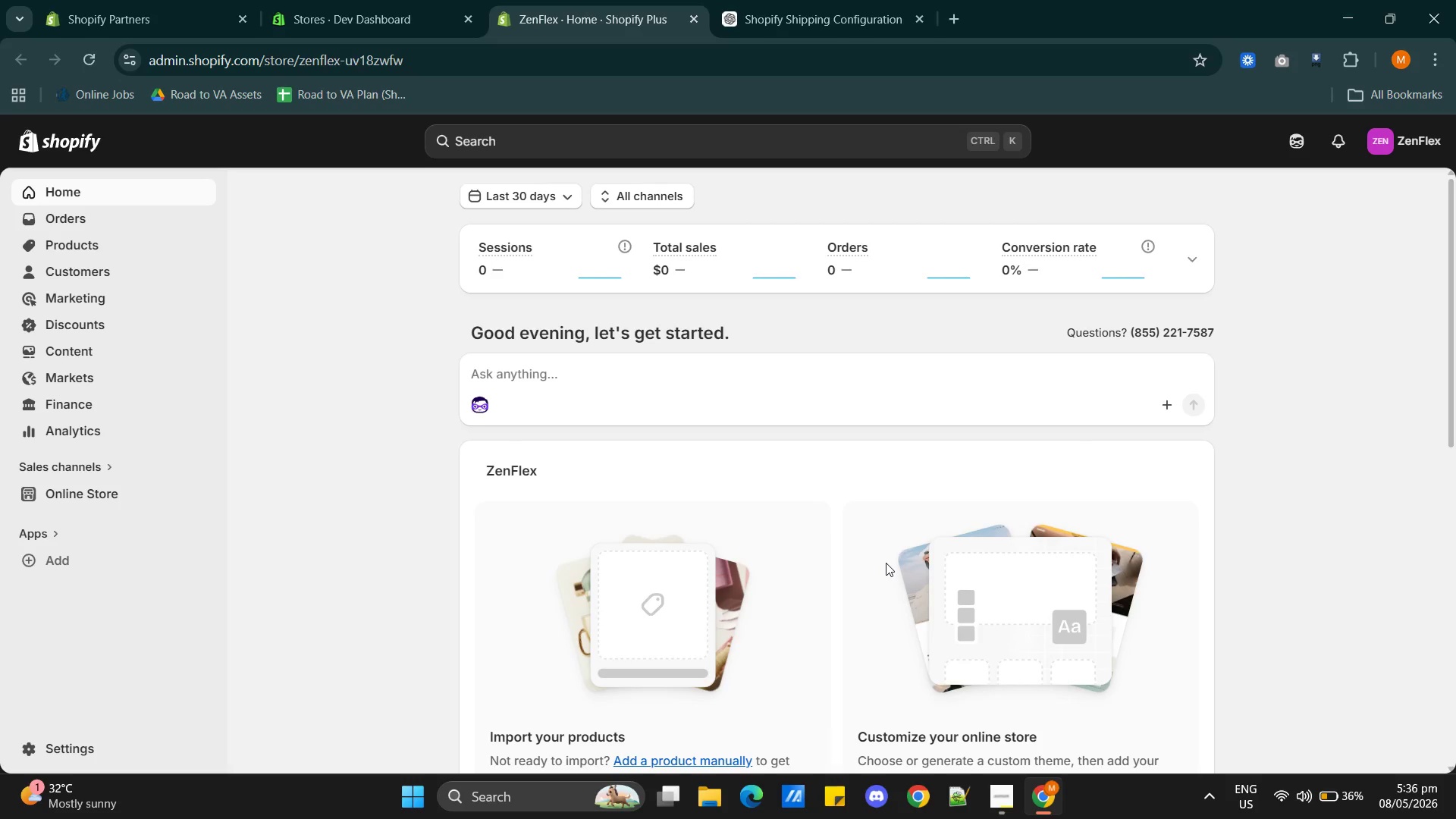 
left_click([80, 240])
 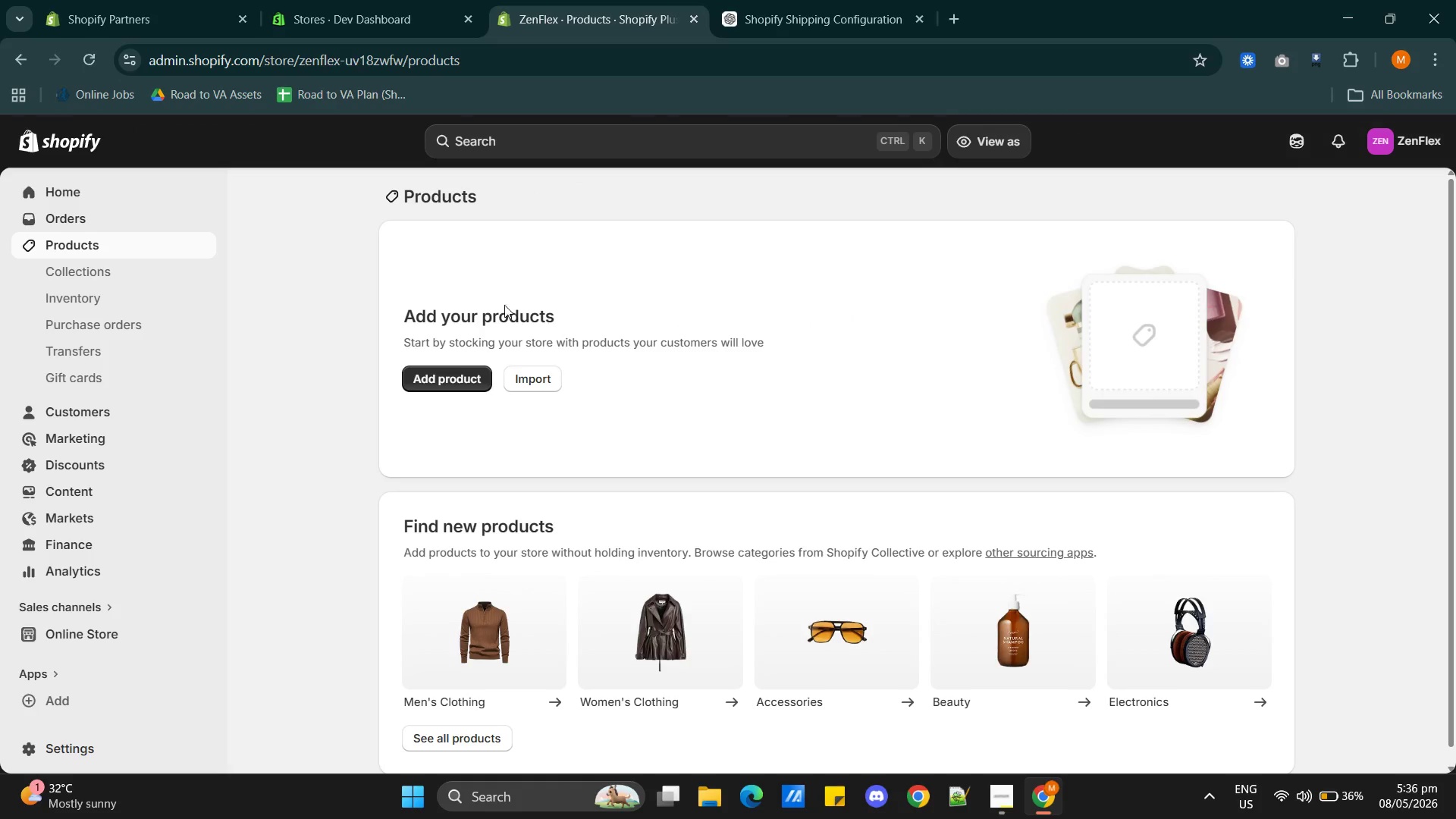 
left_click([444, 378])
 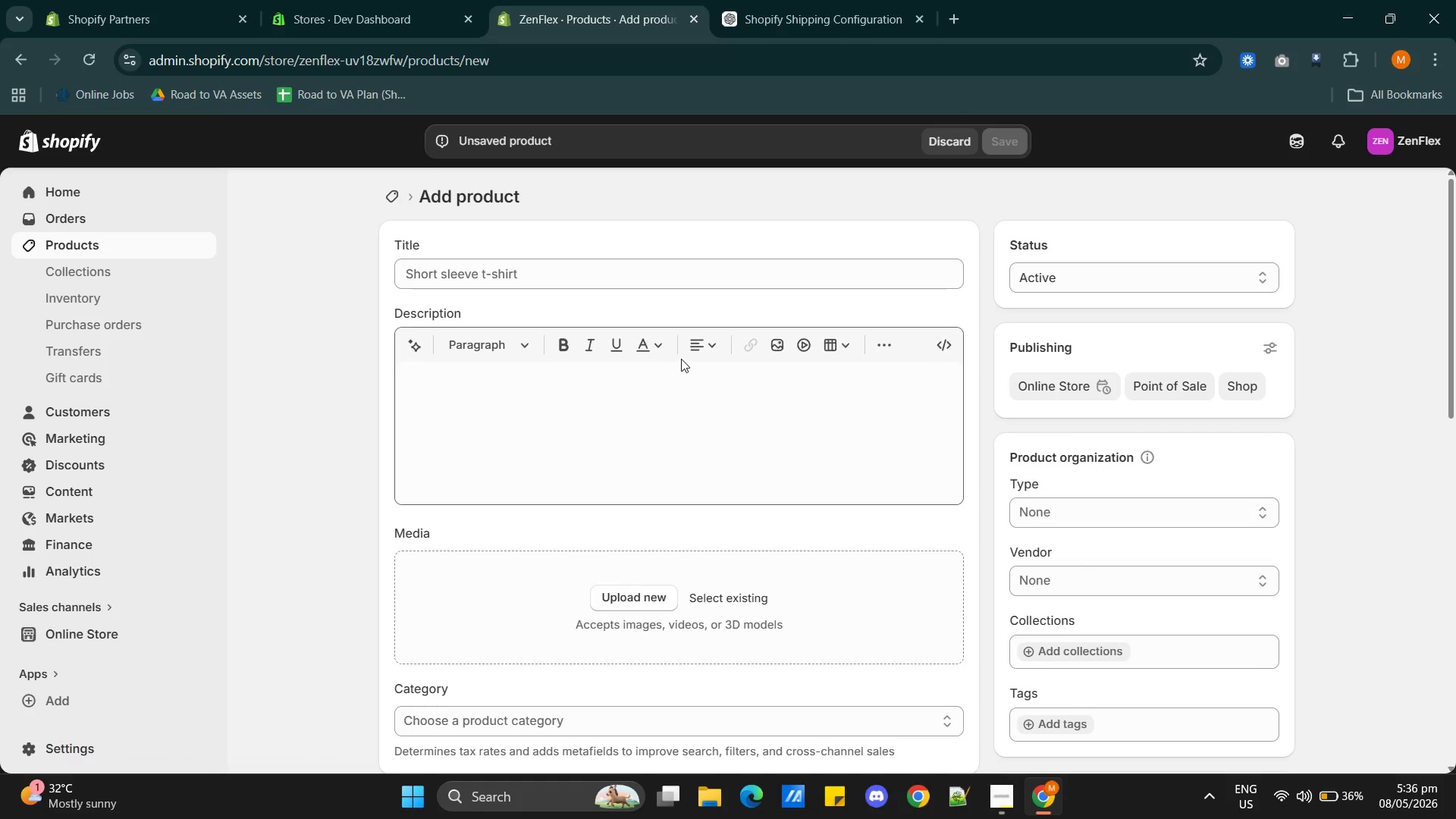 
wait(10.55)
 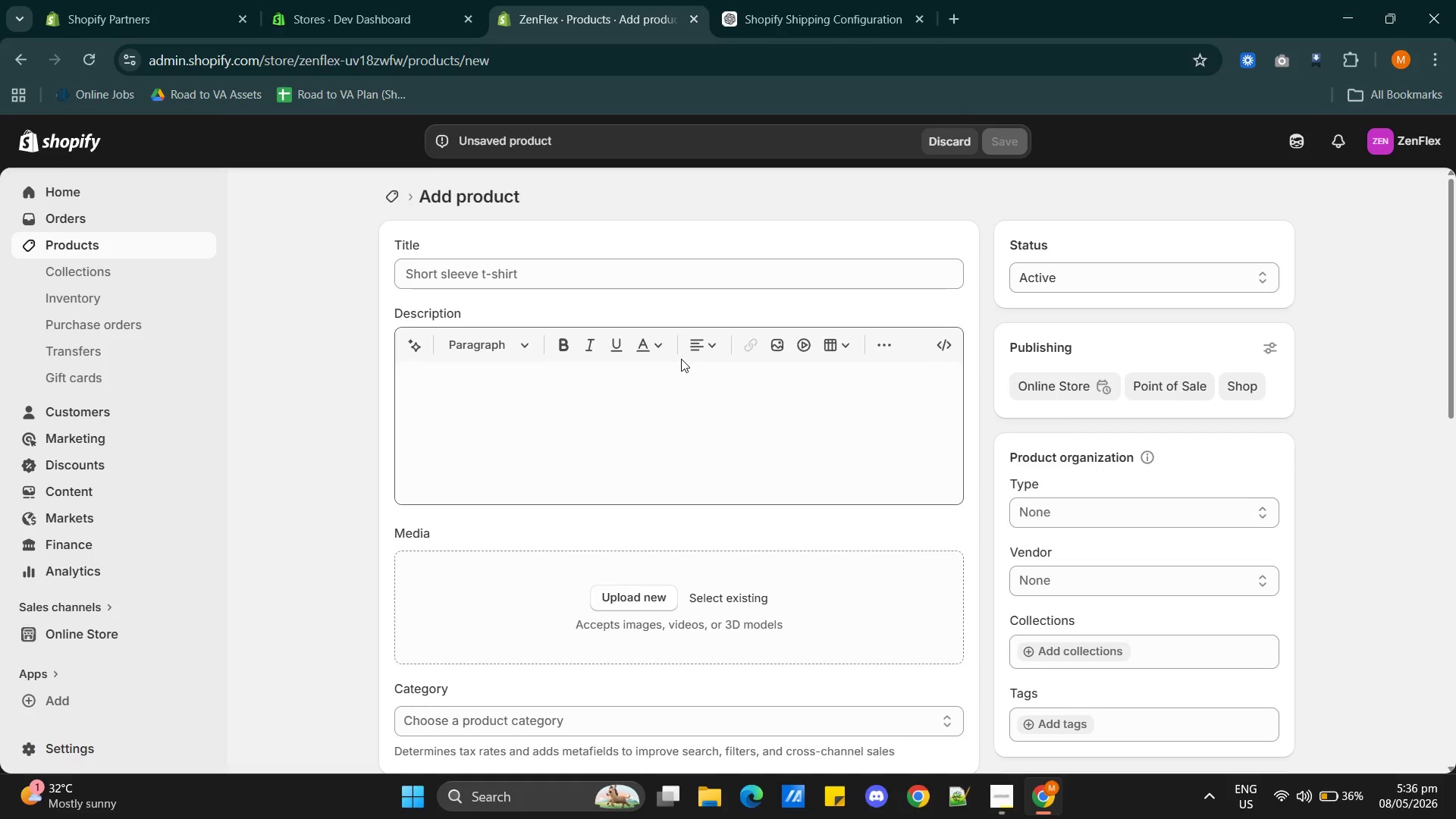 
scroll: coordinate [1003, 422], scroll_direction: up, amount: 7.0
 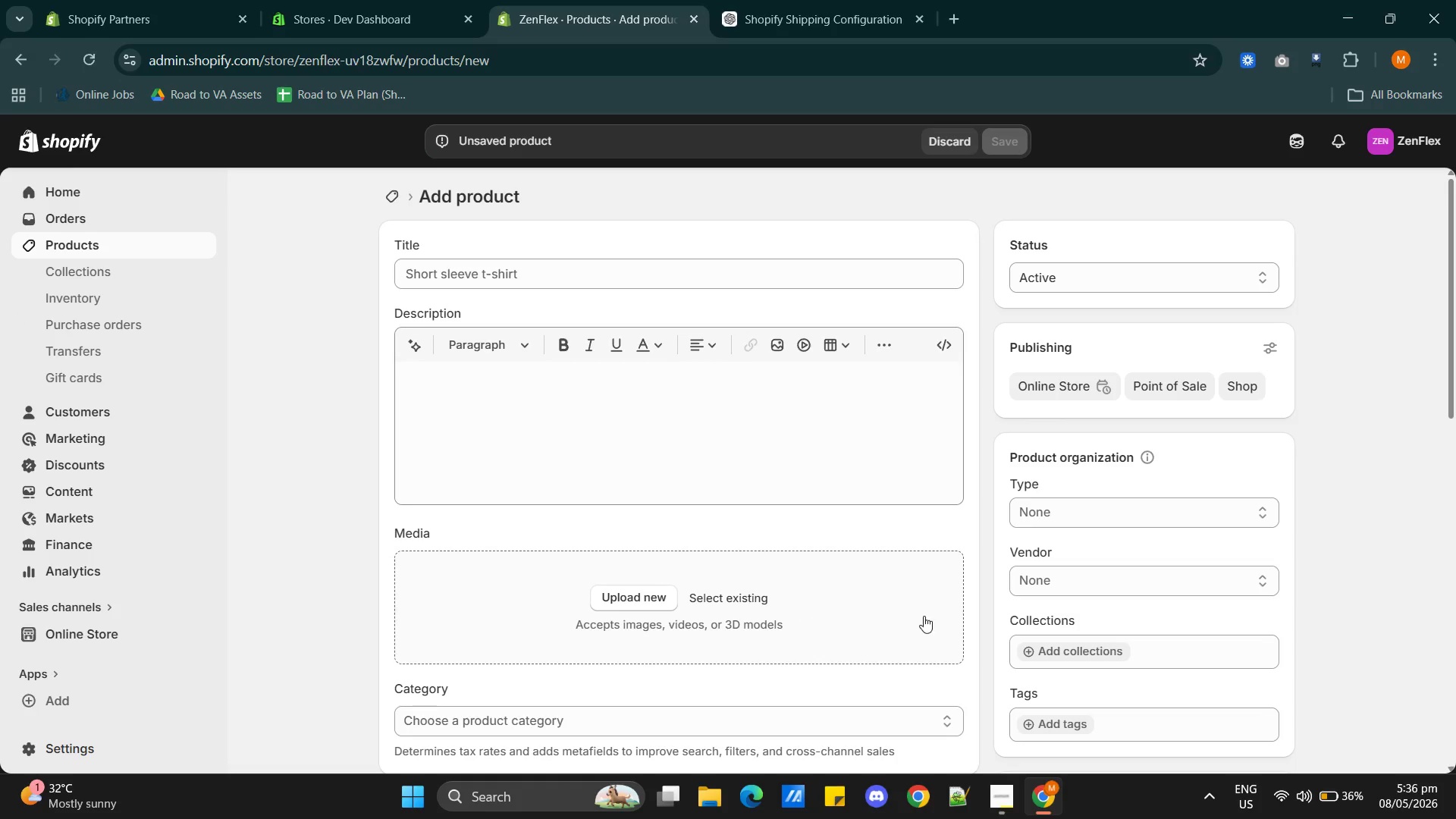 
scroll: coordinate [973, 610], scroll_direction: down, amount: 3.0
 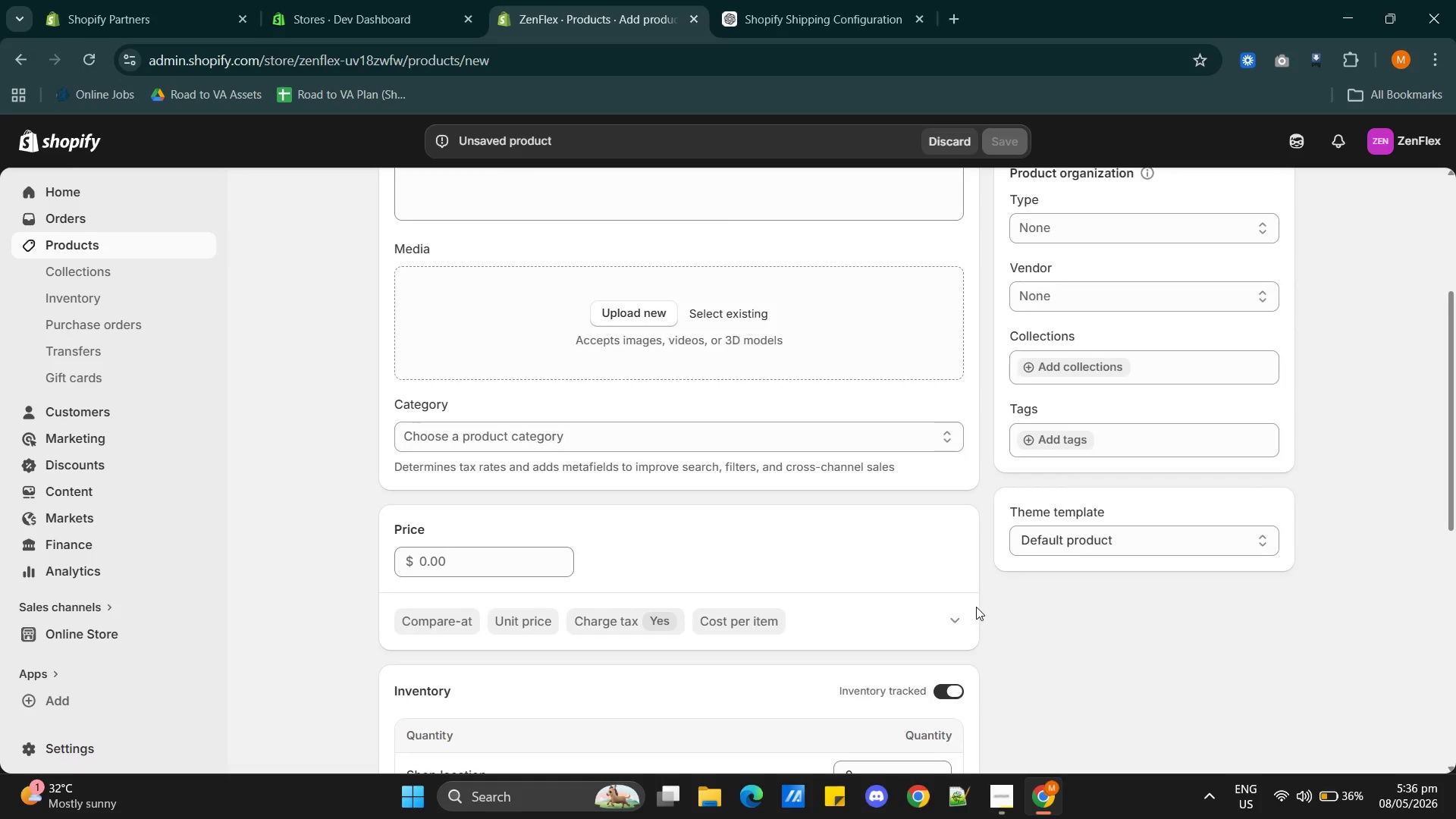 
scroll: coordinate [851, 563], scroll_direction: up, amount: 18.0
 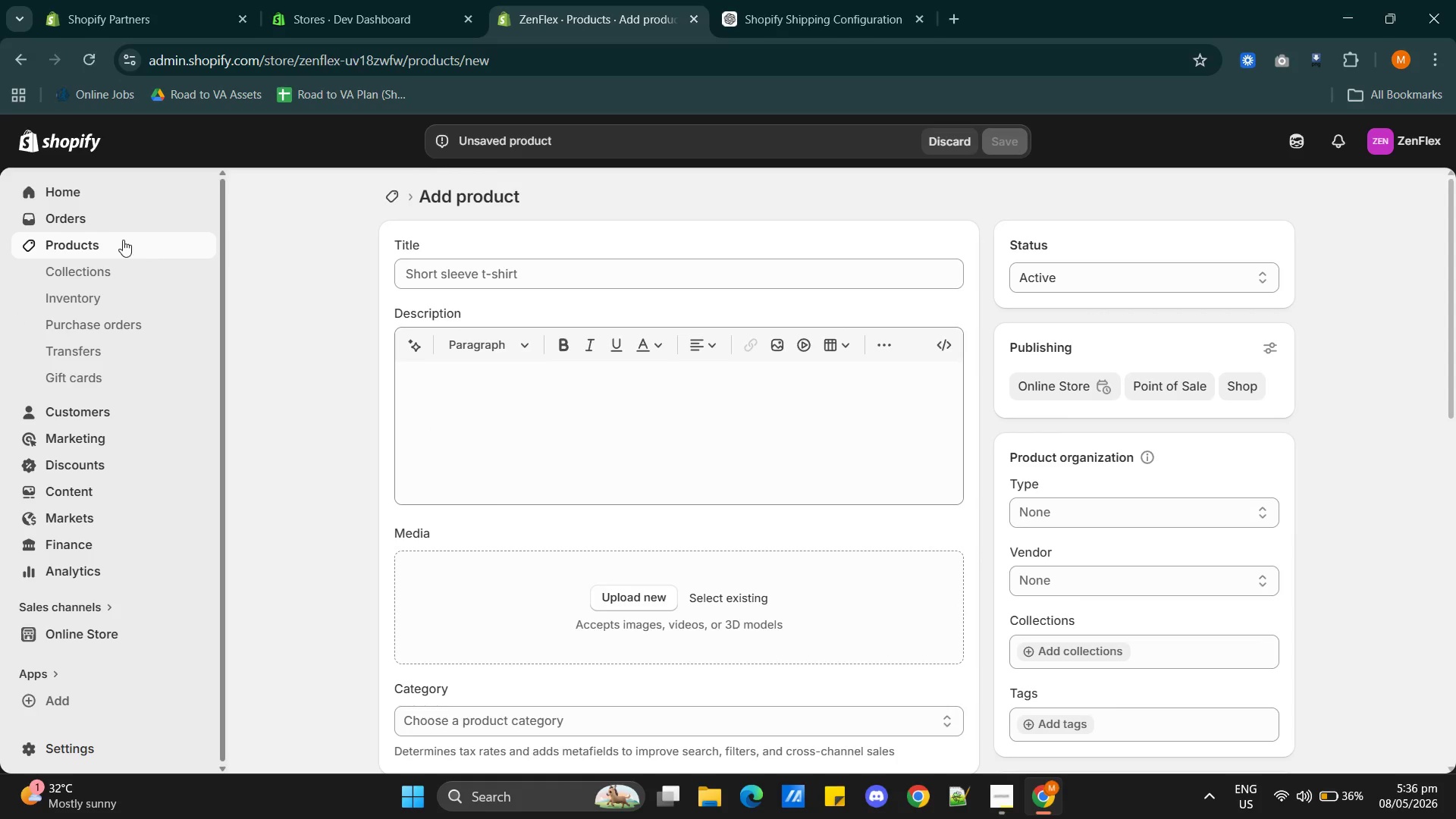 
left_click([93, 244])
 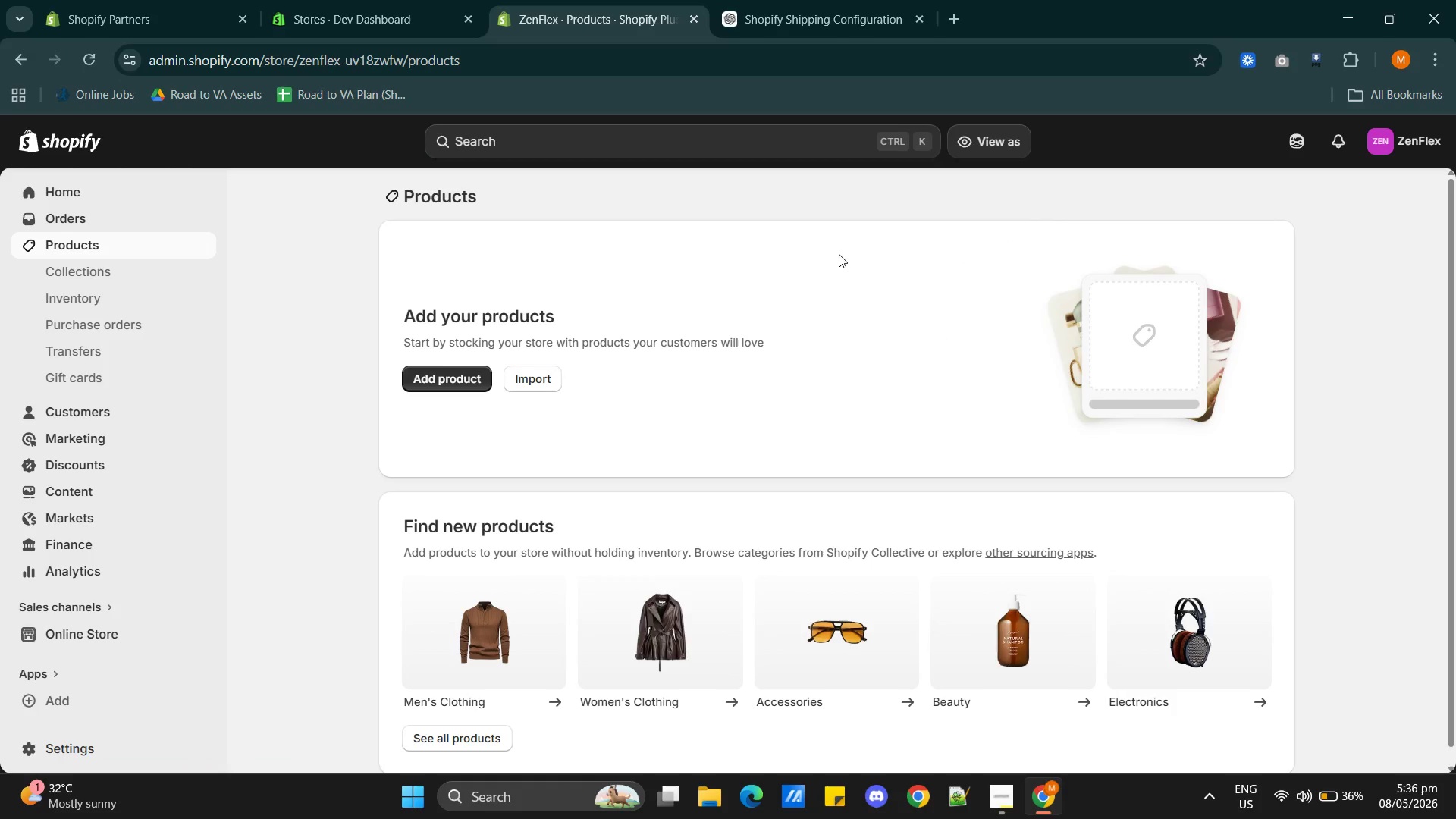 
left_click([519, 382])
 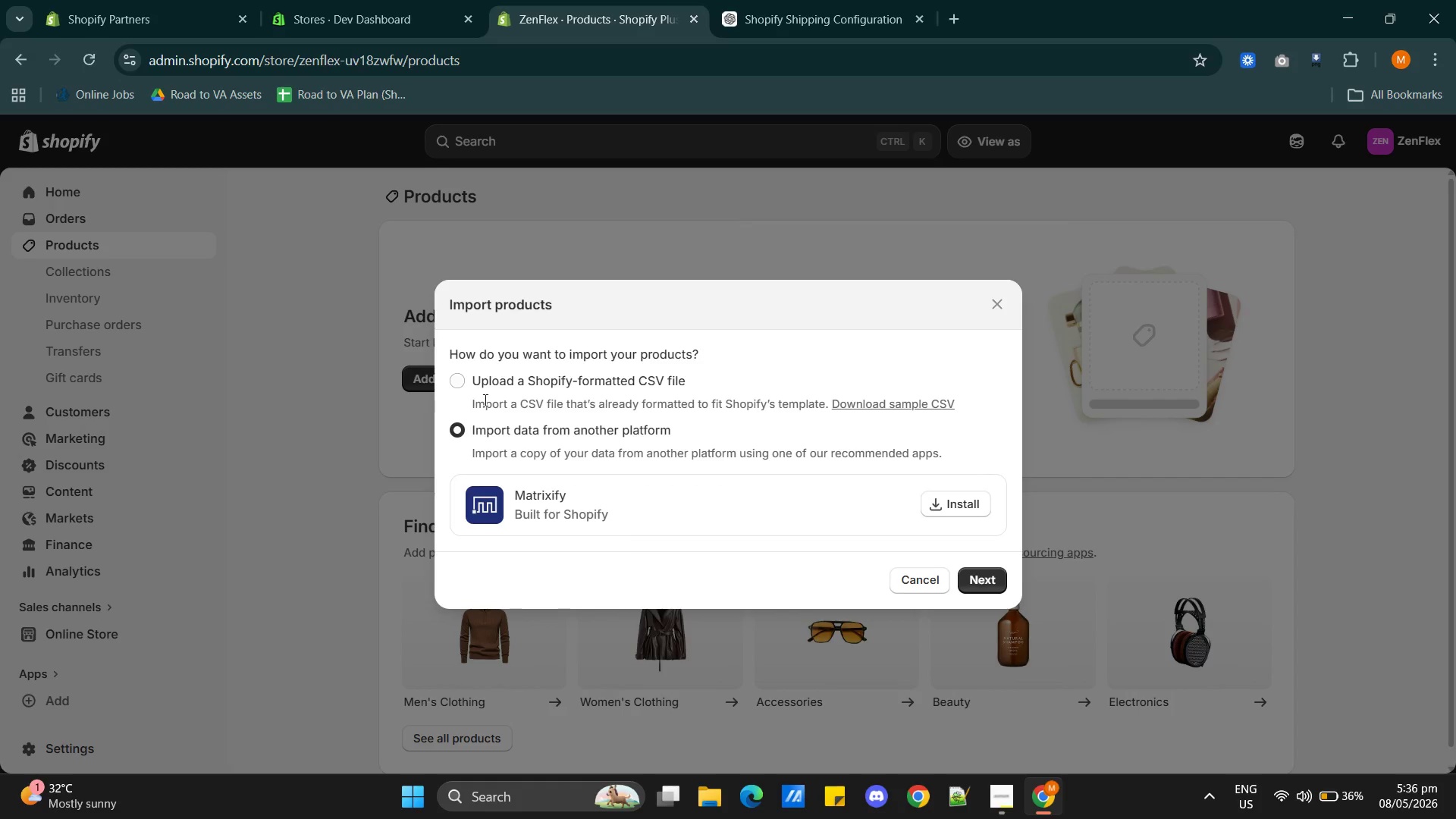 
left_click([463, 384])
 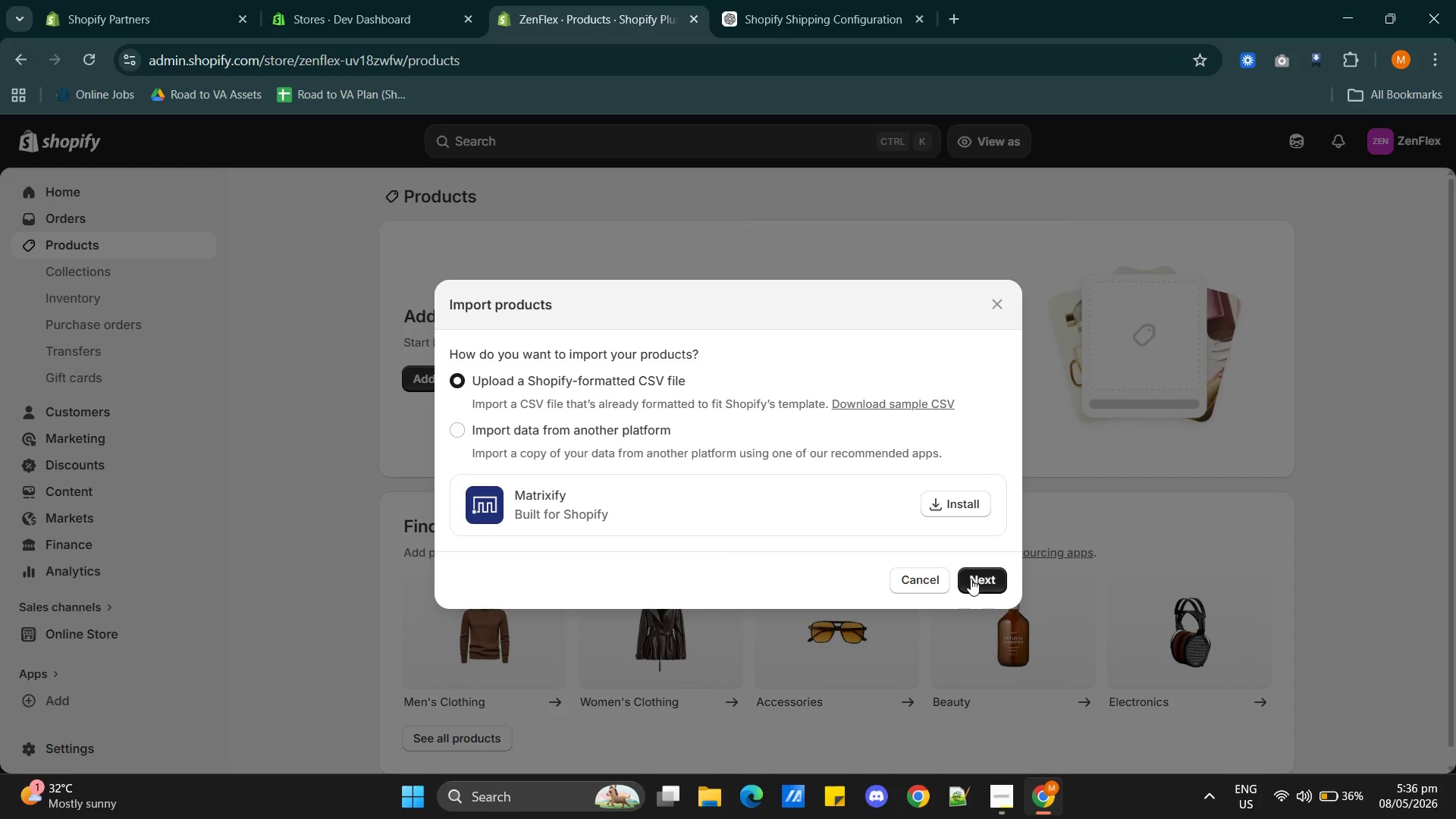 
left_click([971, 579])
 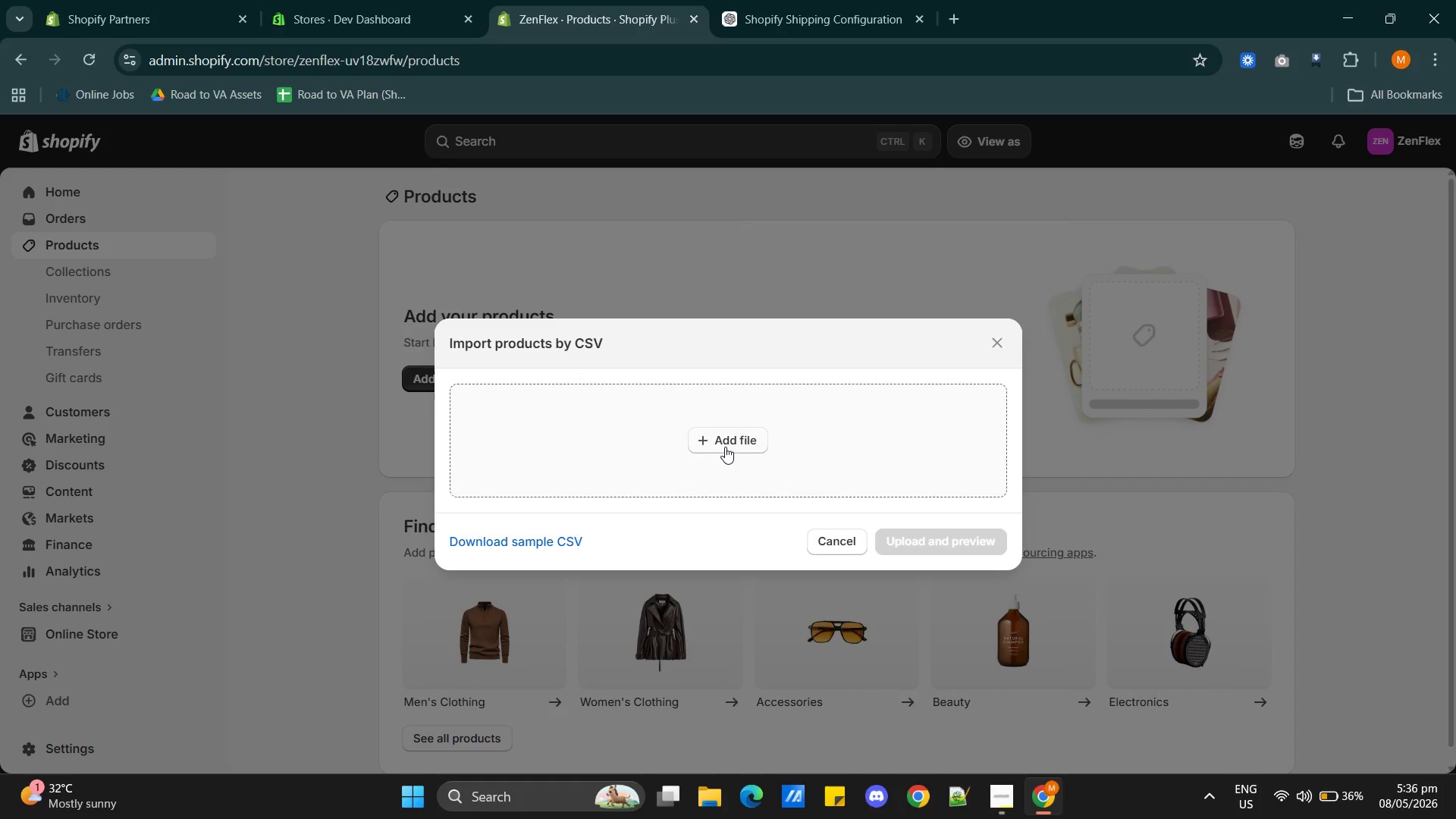 
left_click([725, 447])
 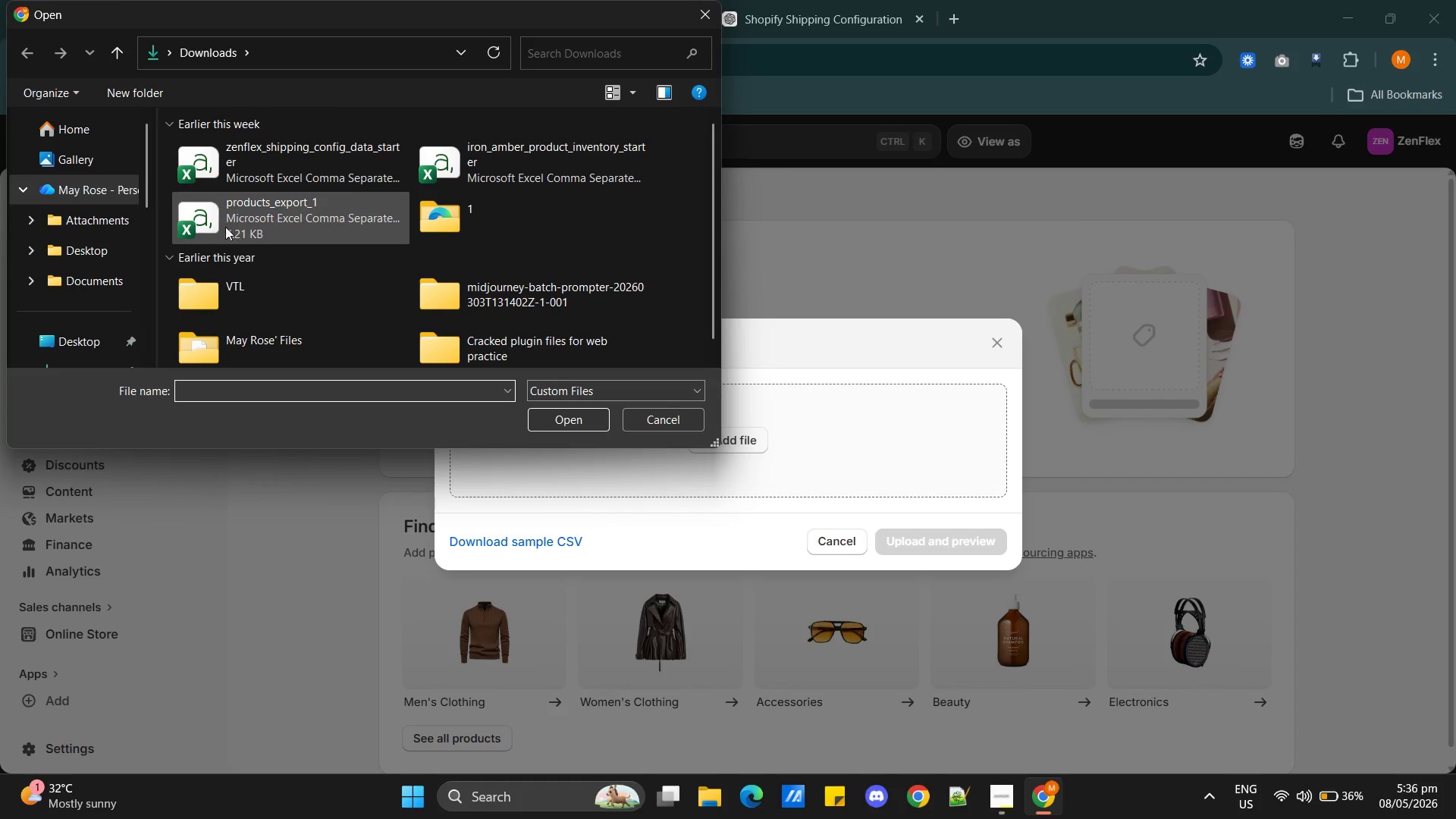 
left_click([239, 165])
 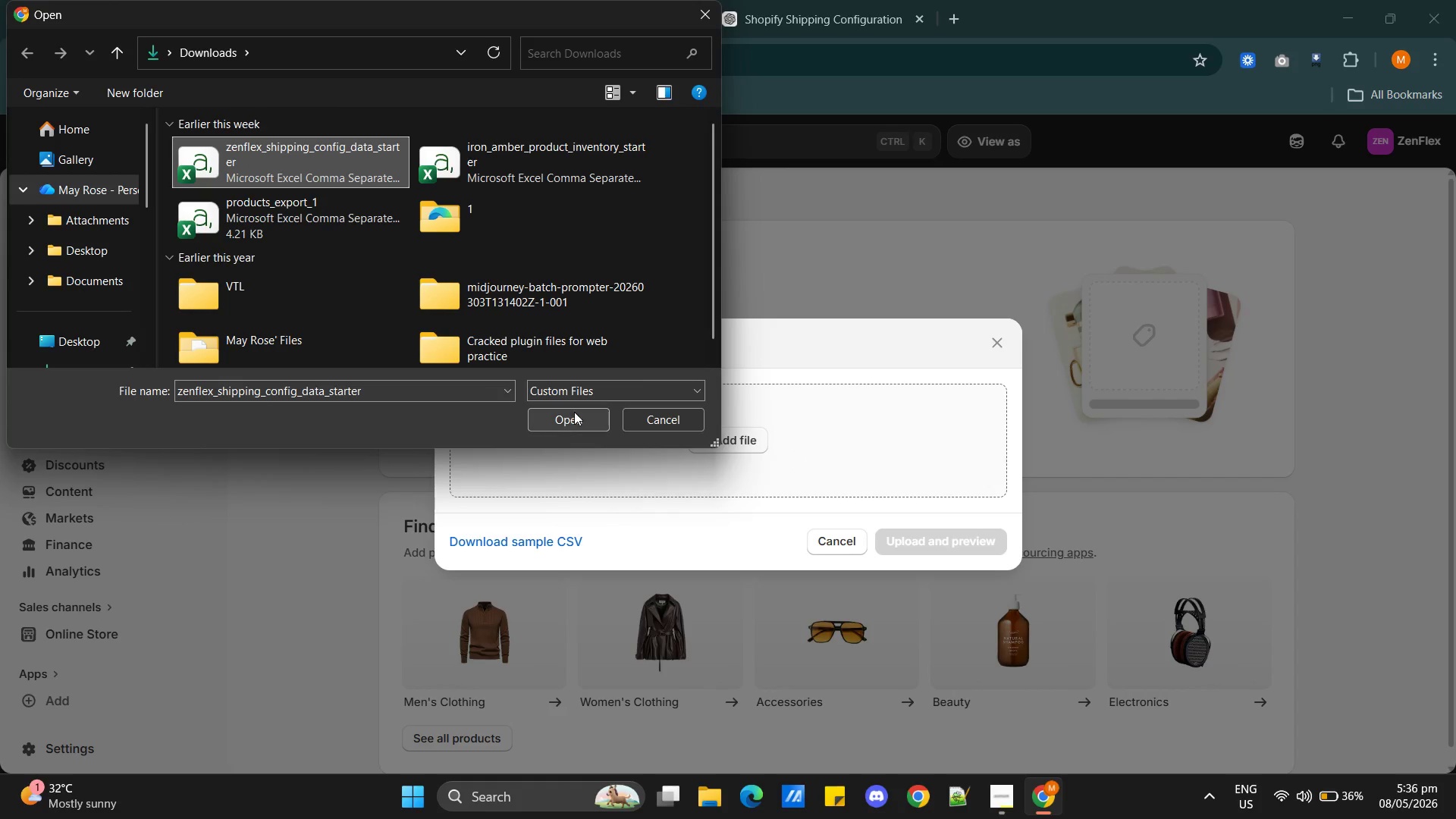 
left_click([573, 416])
 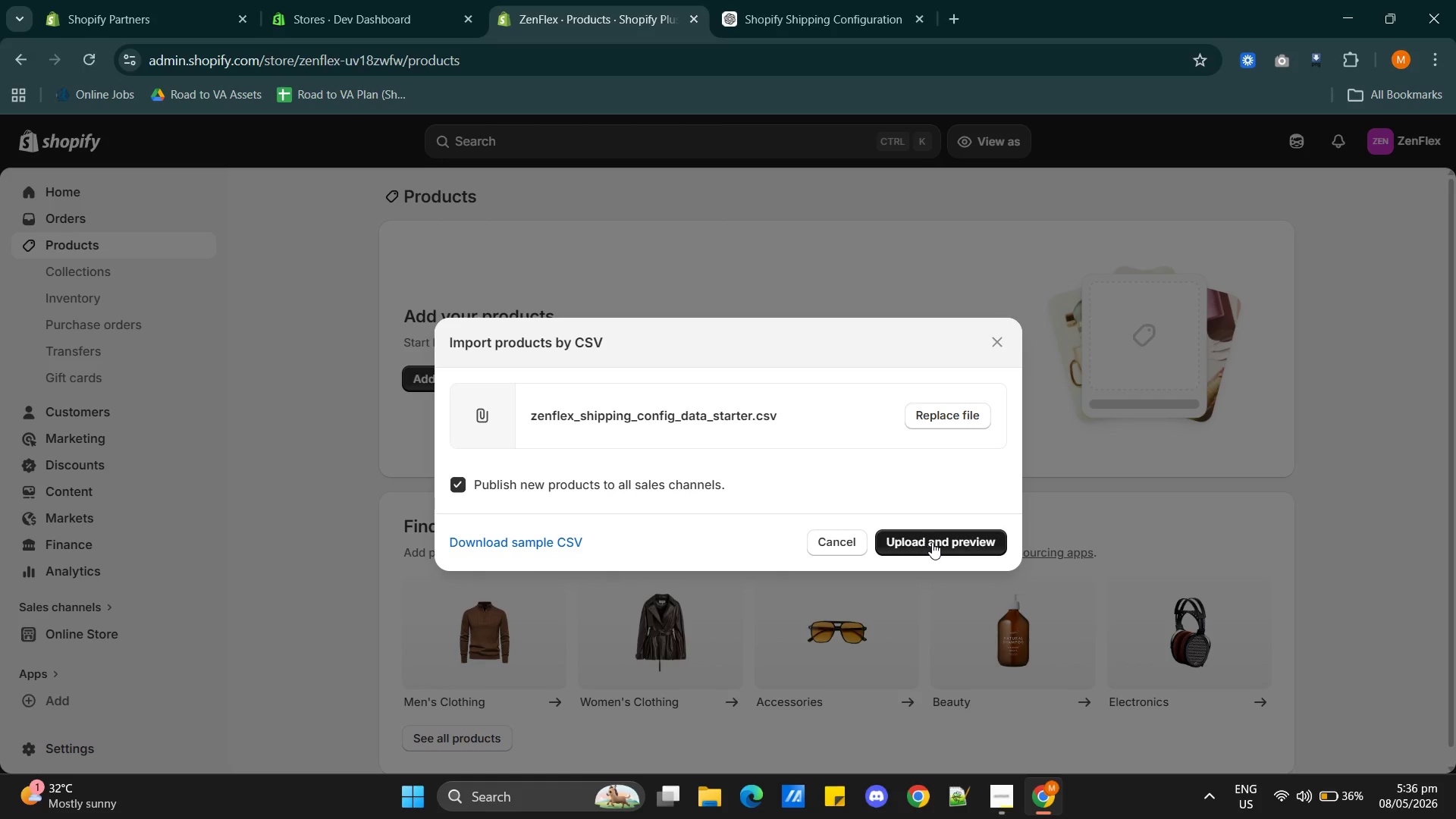 
left_click([932, 542])
 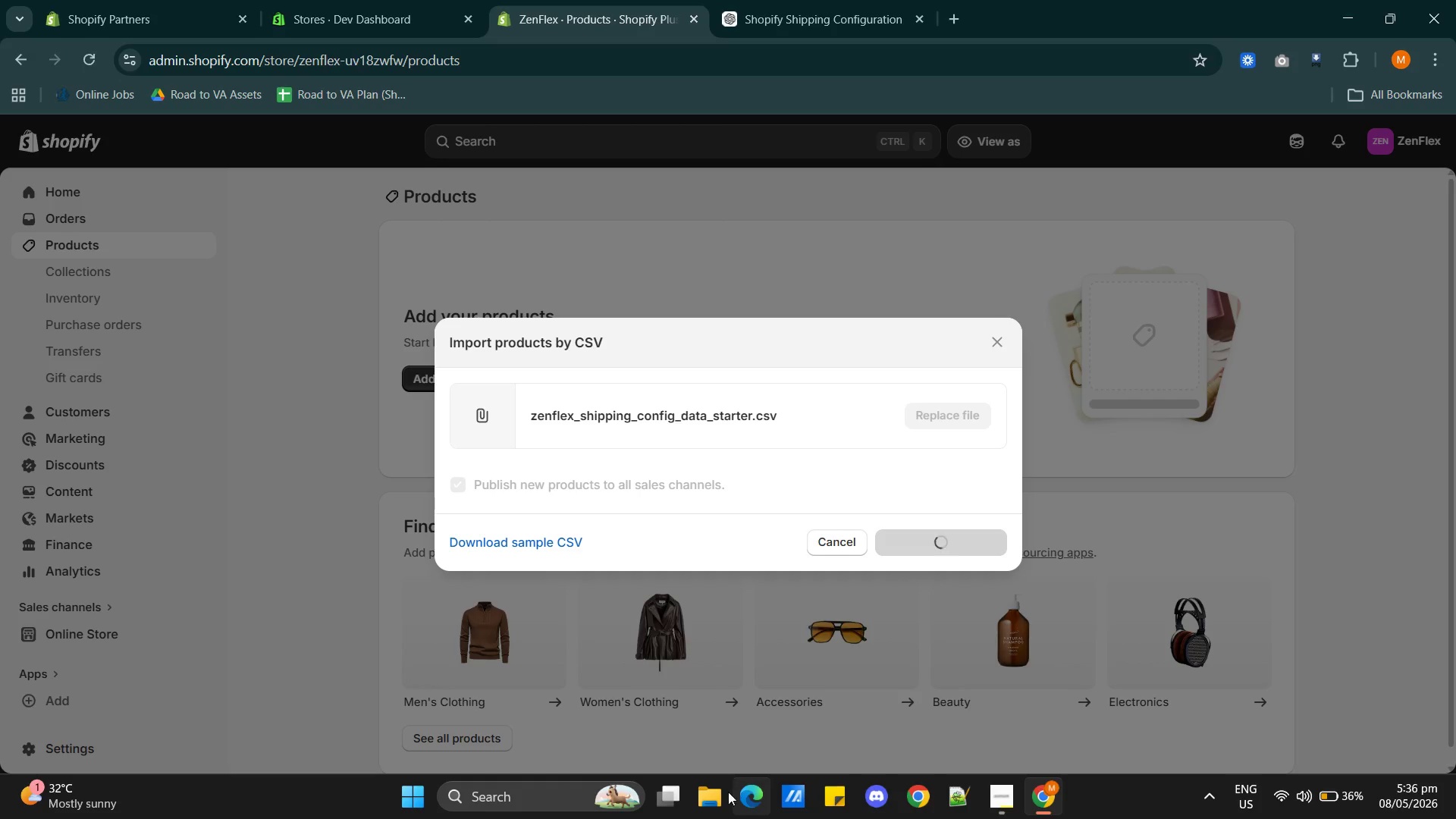 
left_click([711, 794])
 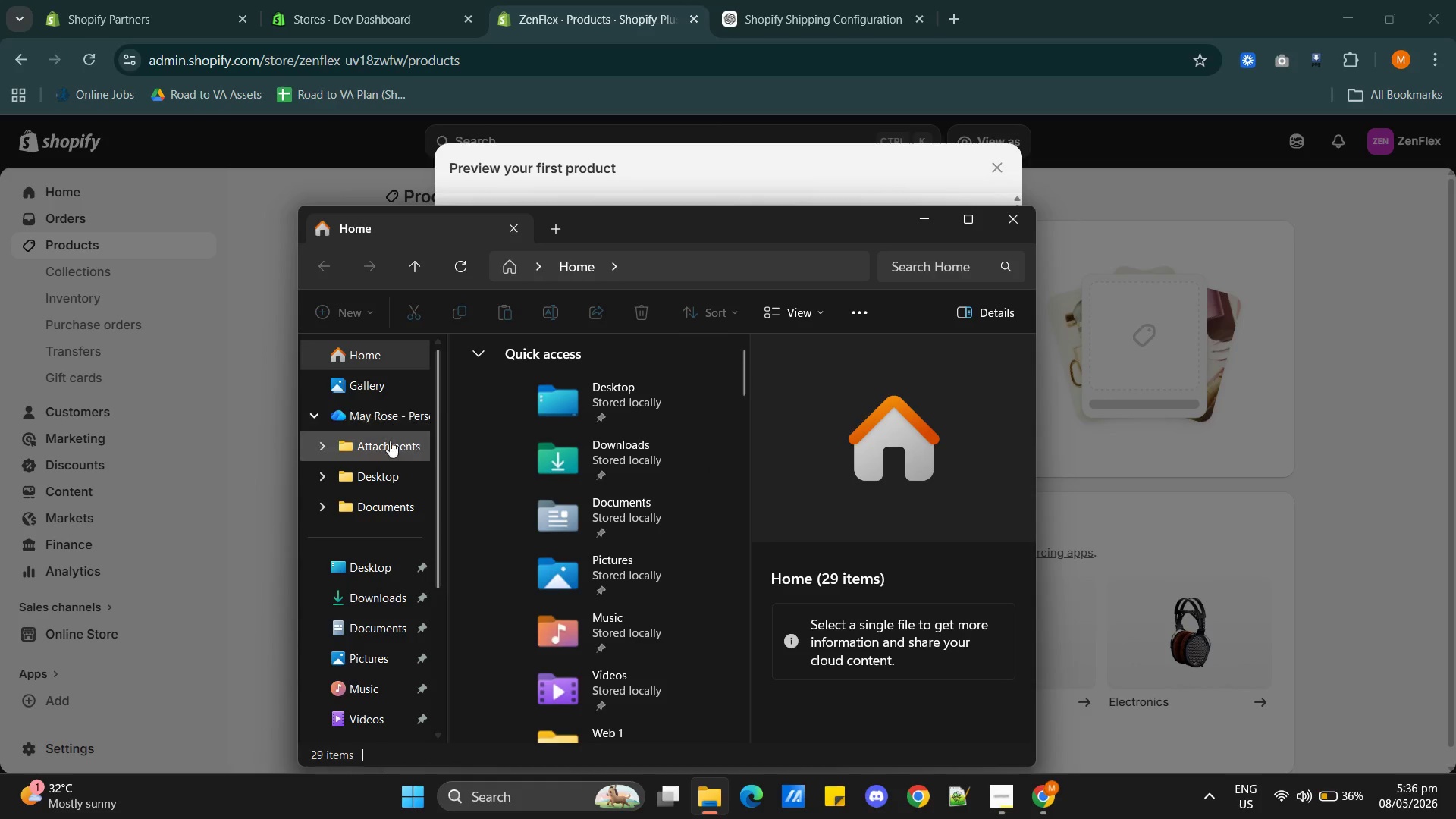 
left_click([375, 592])
 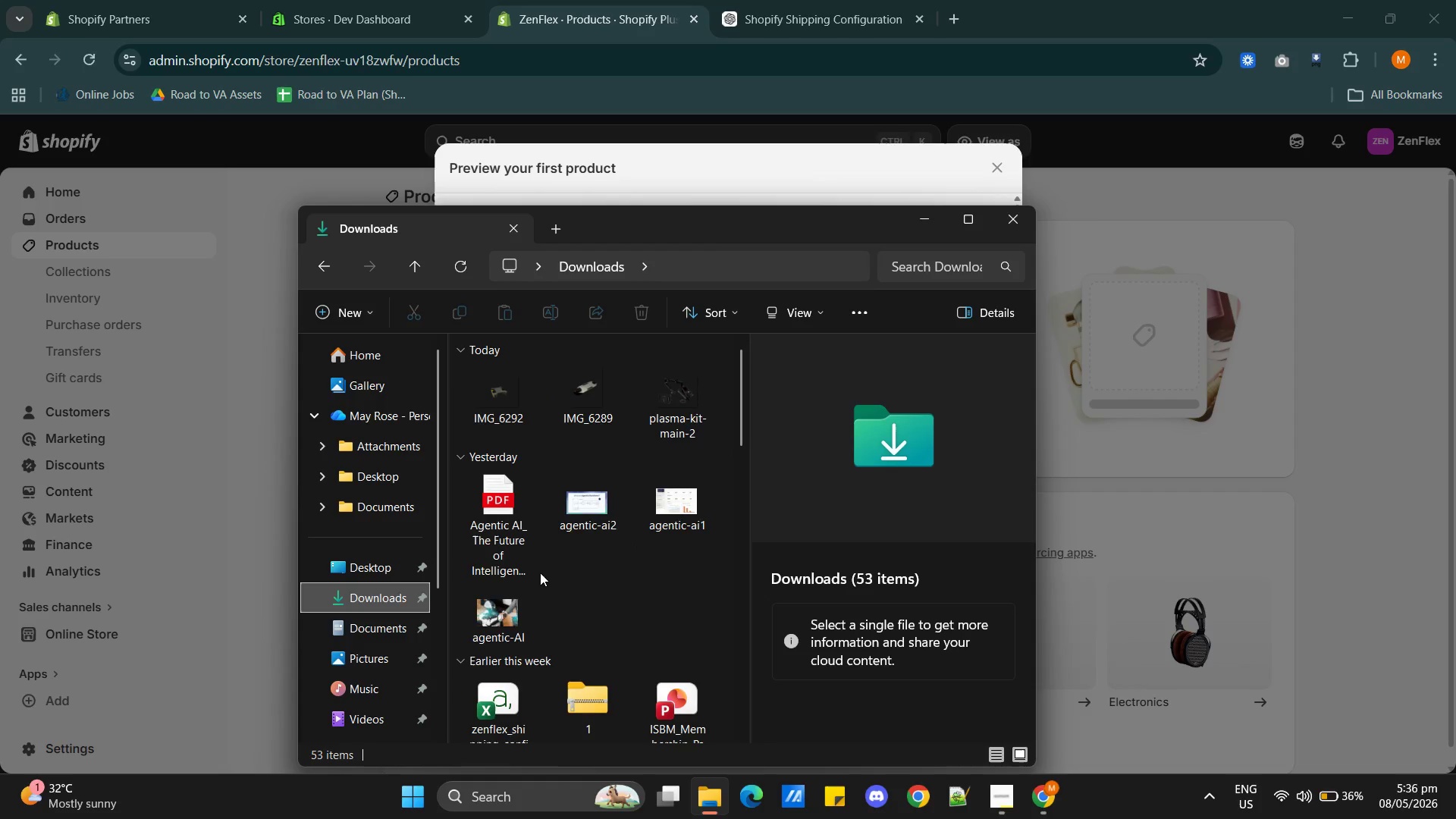 
scroll: coordinate [594, 613], scroll_direction: down, amount: 1.0
 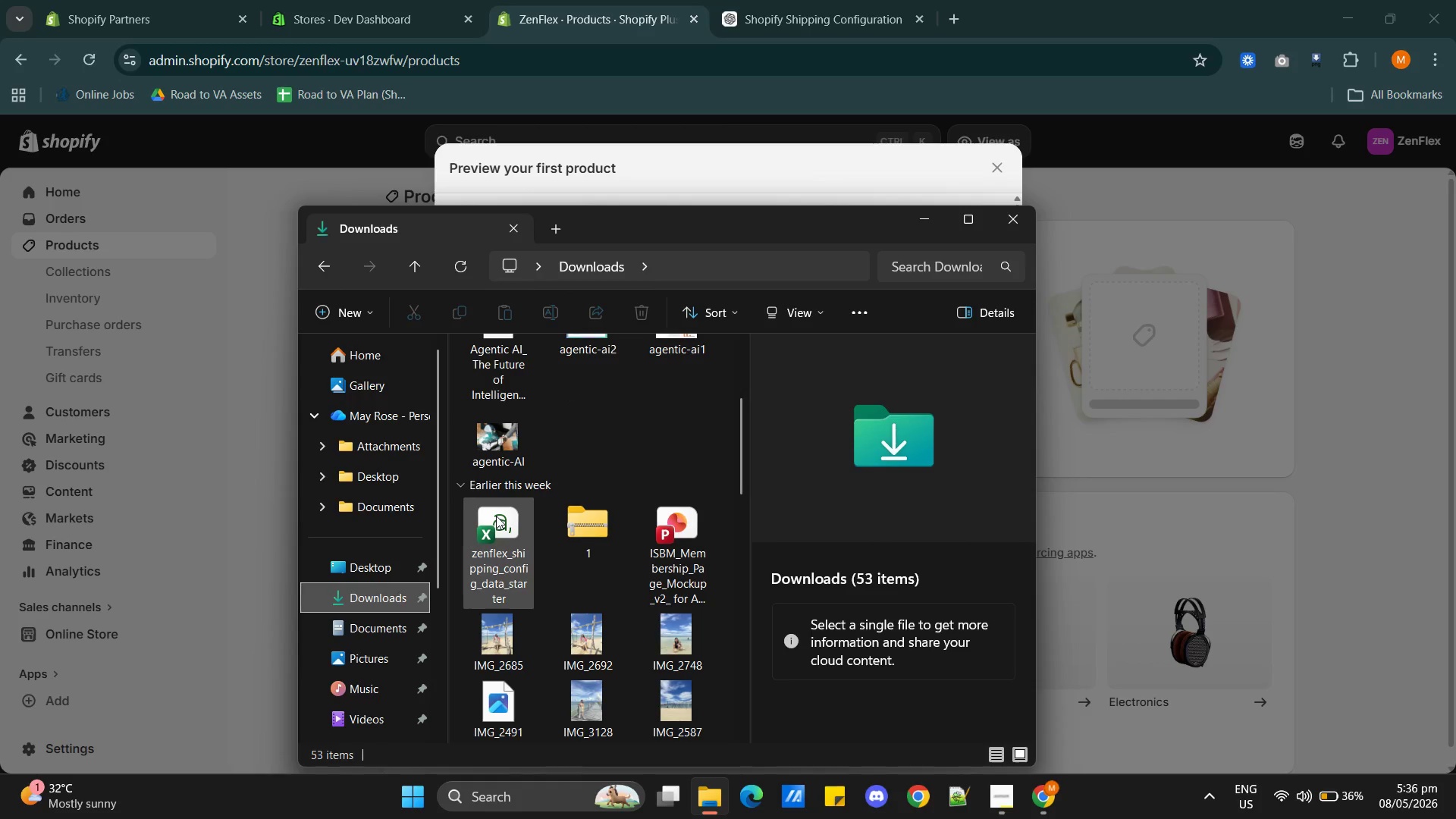 
double_click([496, 516])
 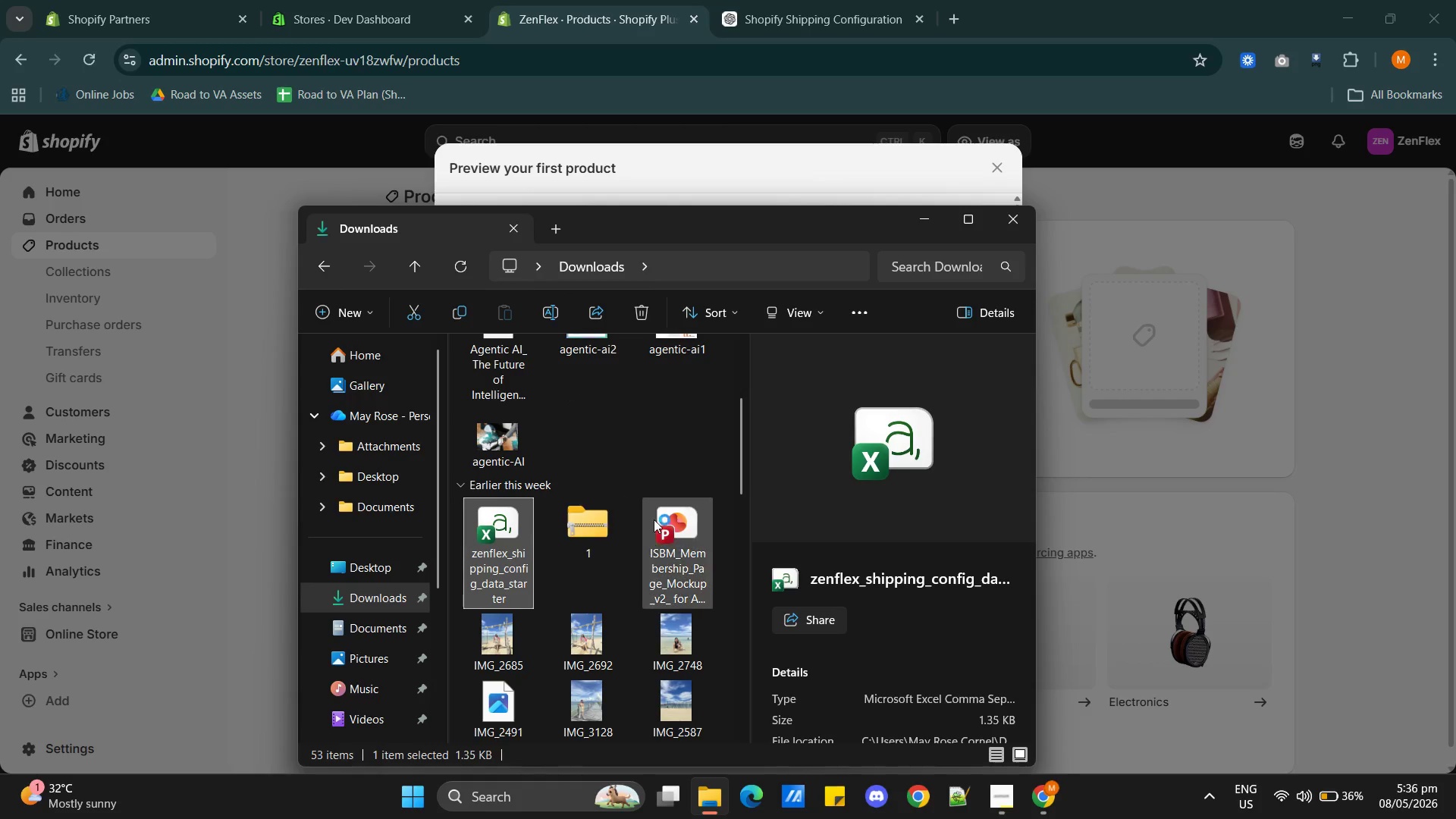 
mouse_move([664, 498])
 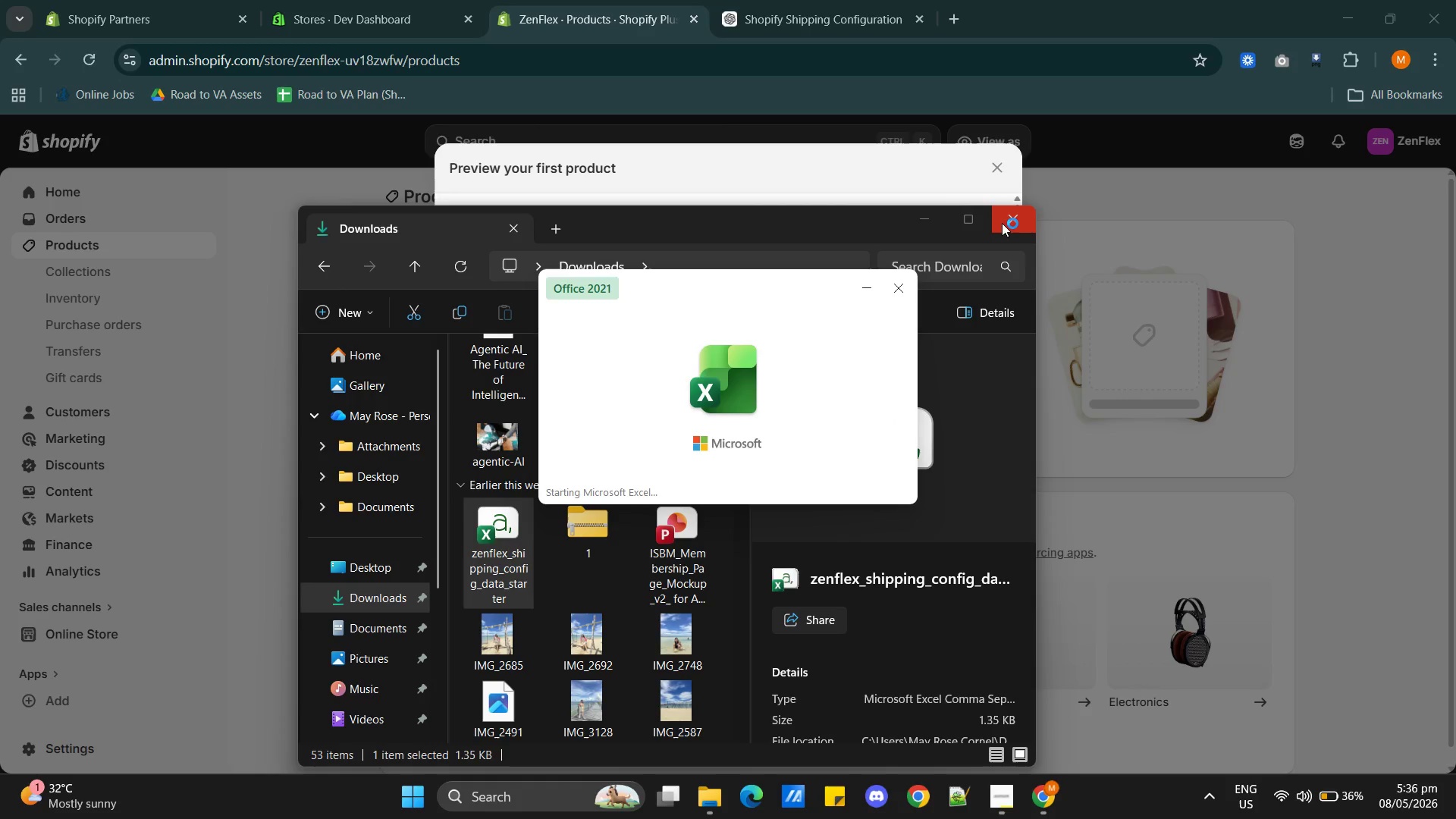 
left_click([1004, 220])
 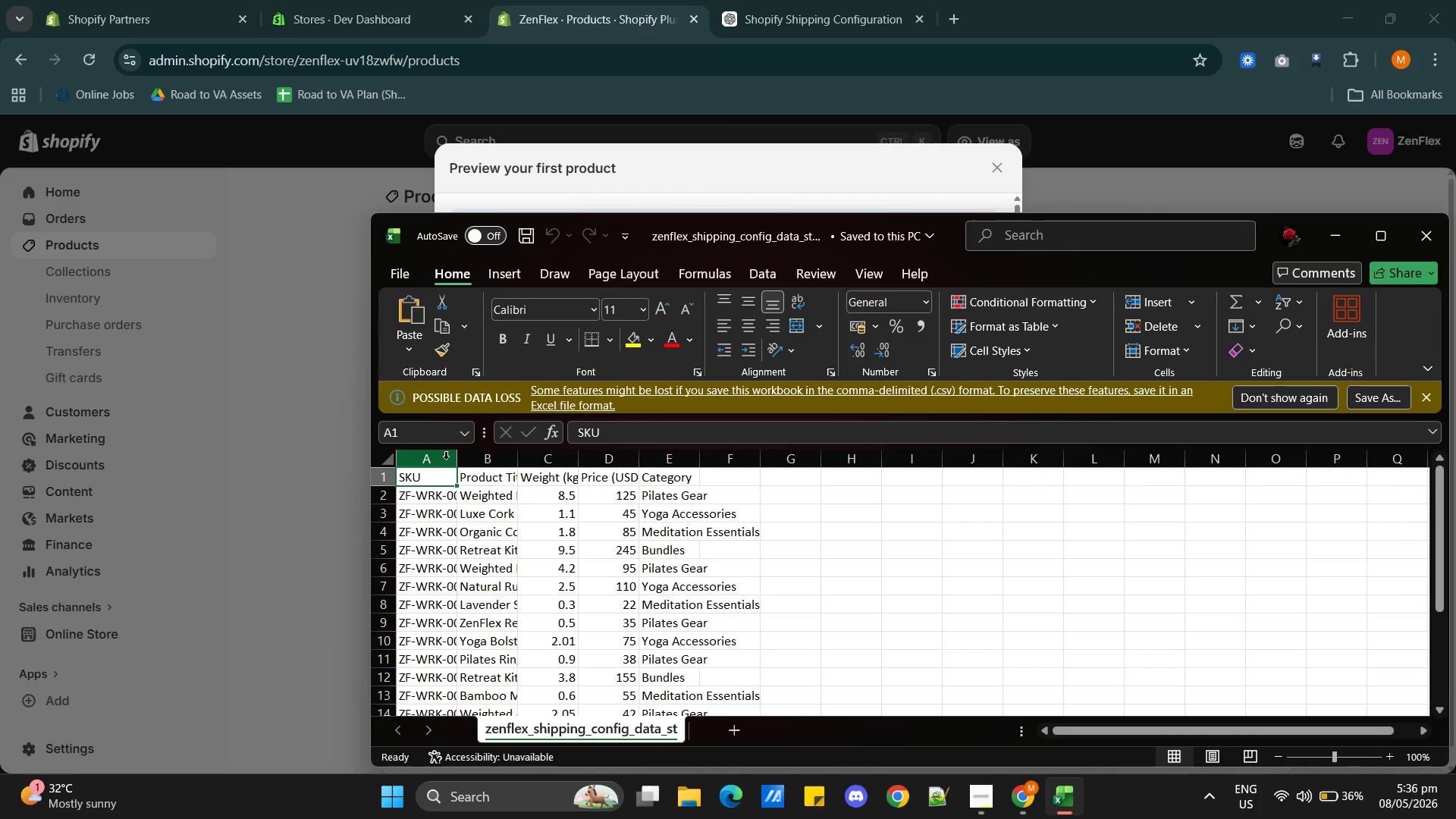 
left_click_drag(start_coordinate=[459, 458], to_coordinate=[595, 475])
 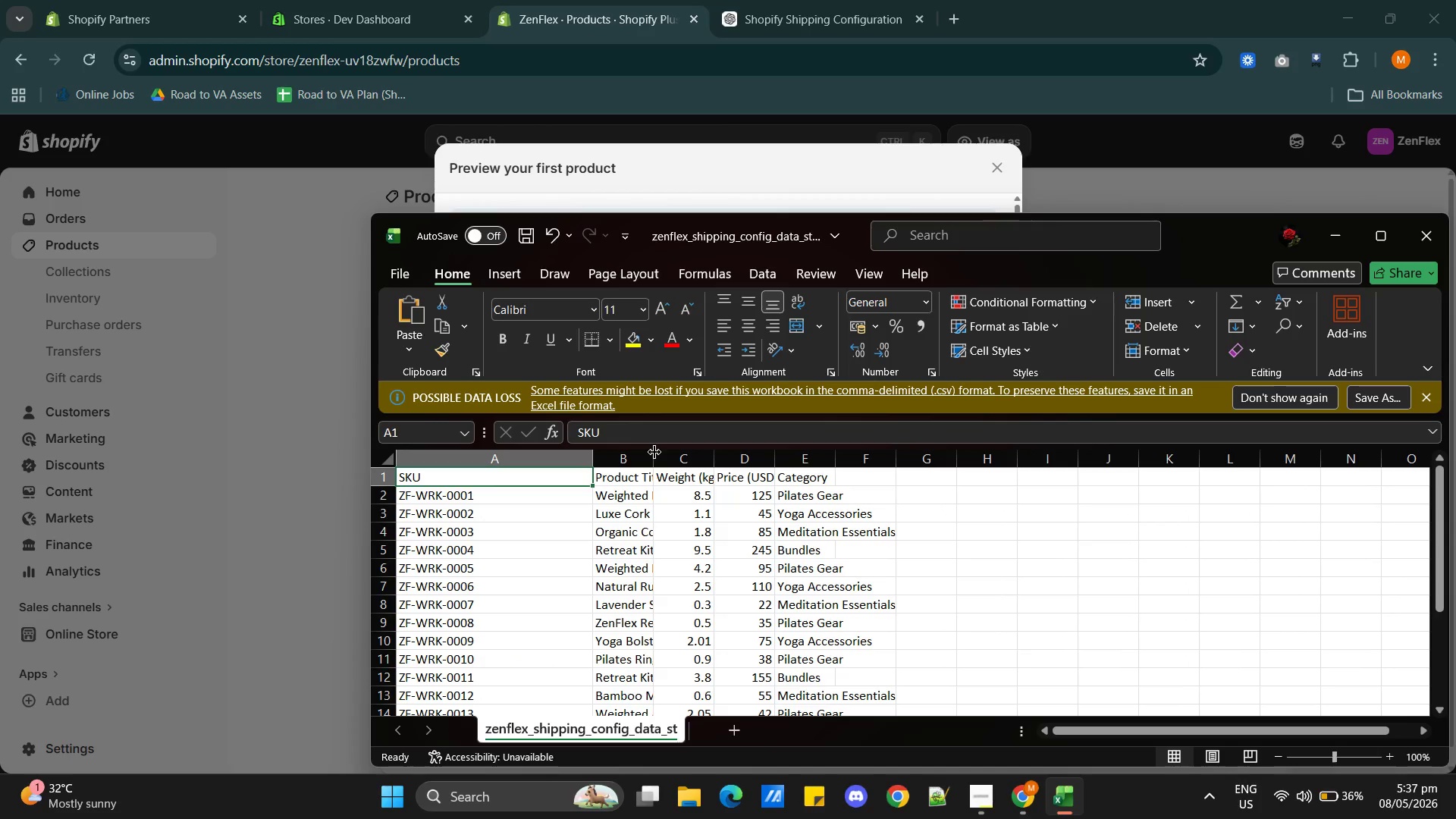 
left_click_drag(start_coordinate=[654, 452], to_coordinate=[762, 465])
 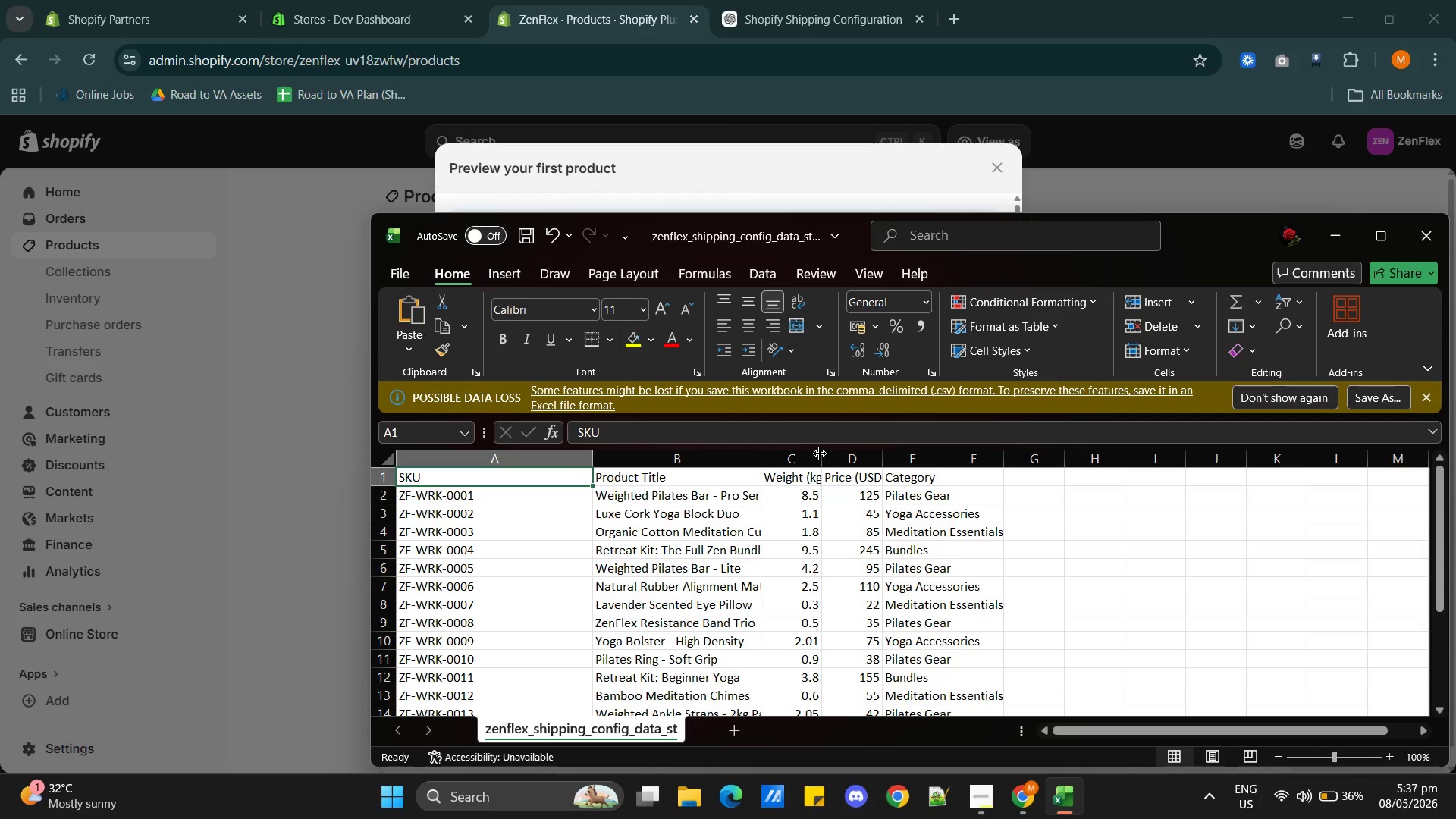 
left_click_drag(start_coordinate=[821, 453], to_coordinate=[923, 456])
 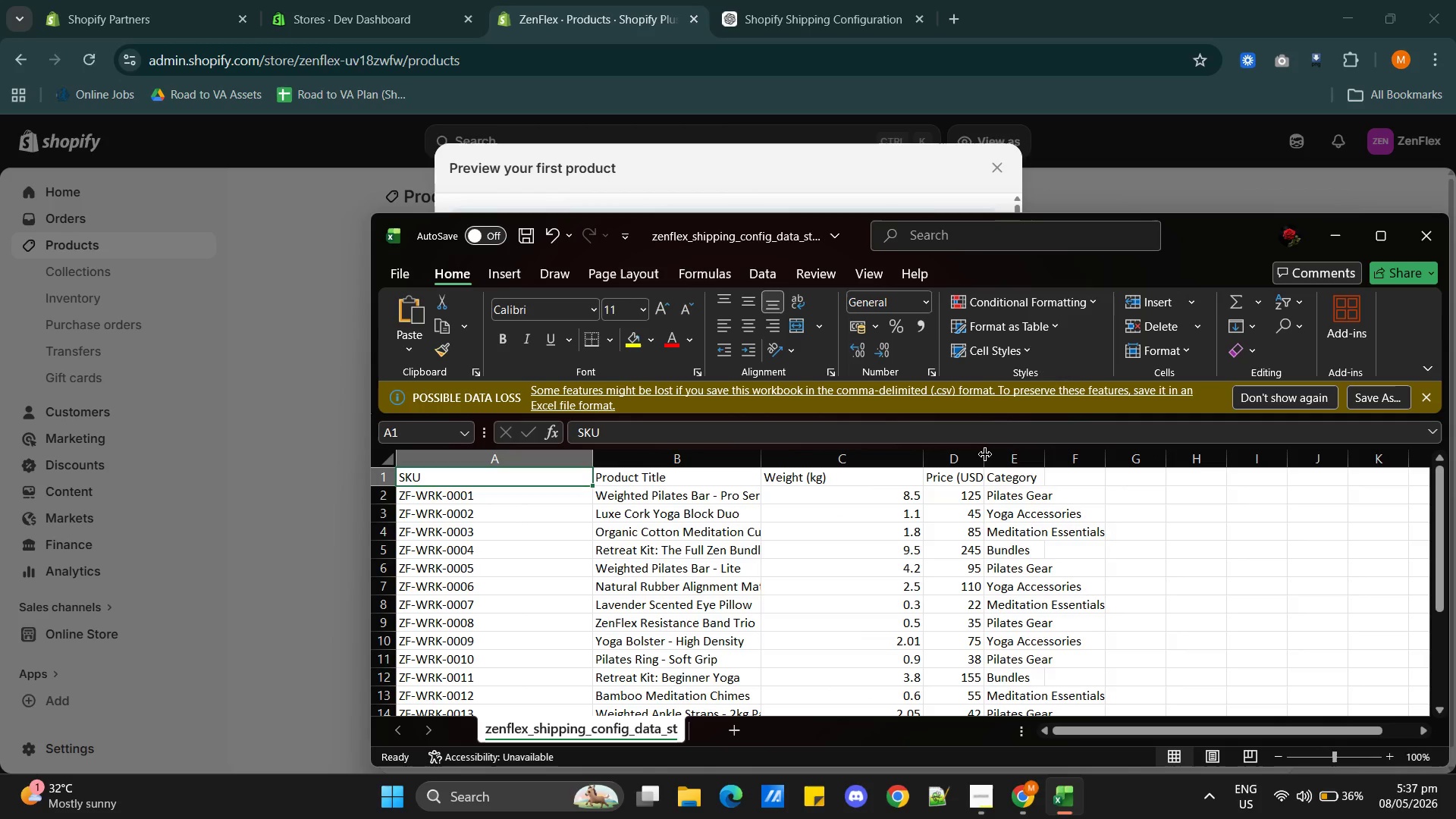 
left_click_drag(start_coordinate=[985, 454], to_coordinate=[1050, 454])
 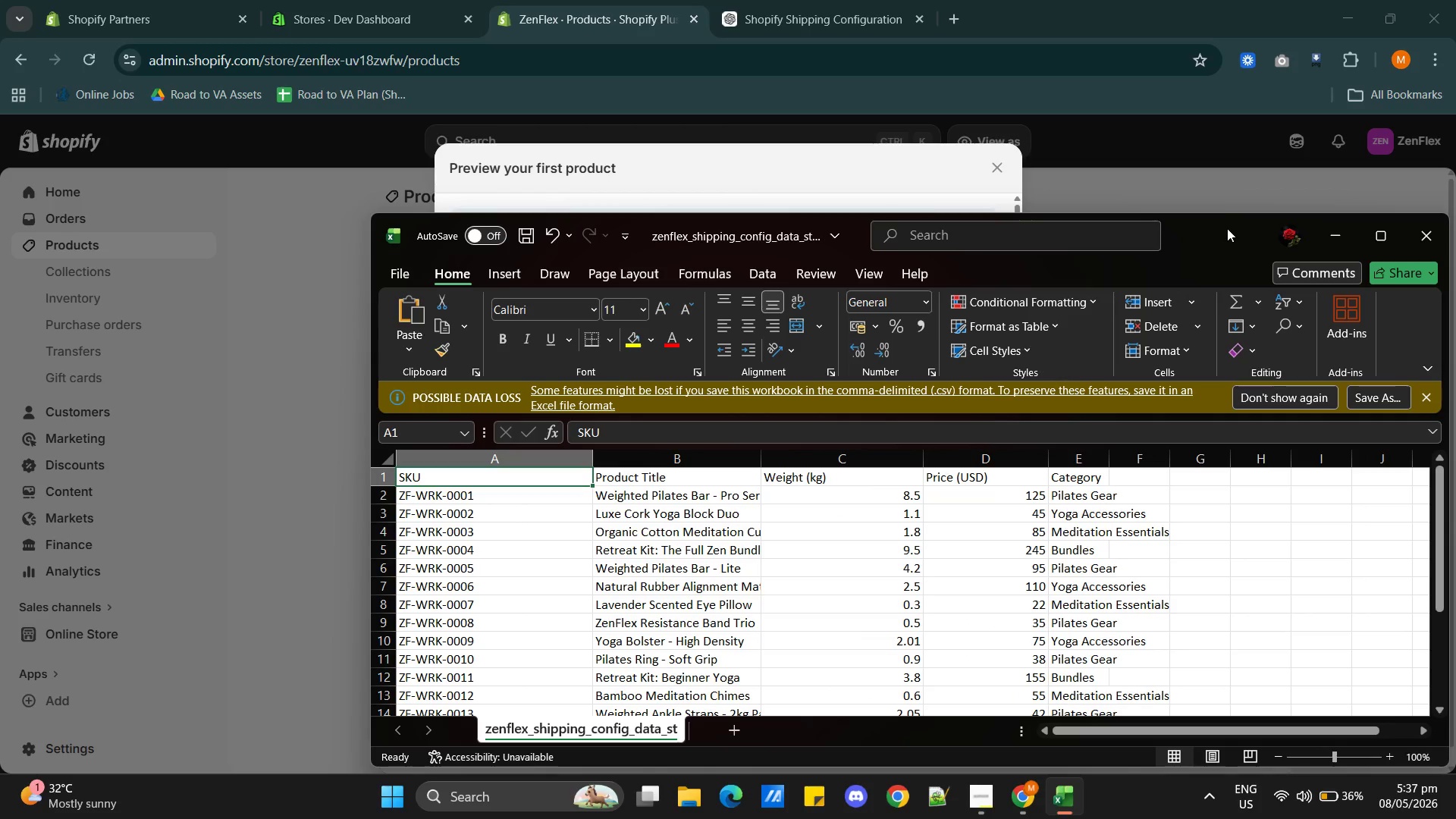 
left_click_drag(start_coordinate=[1225, 236], to_coordinate=[925, 211])
 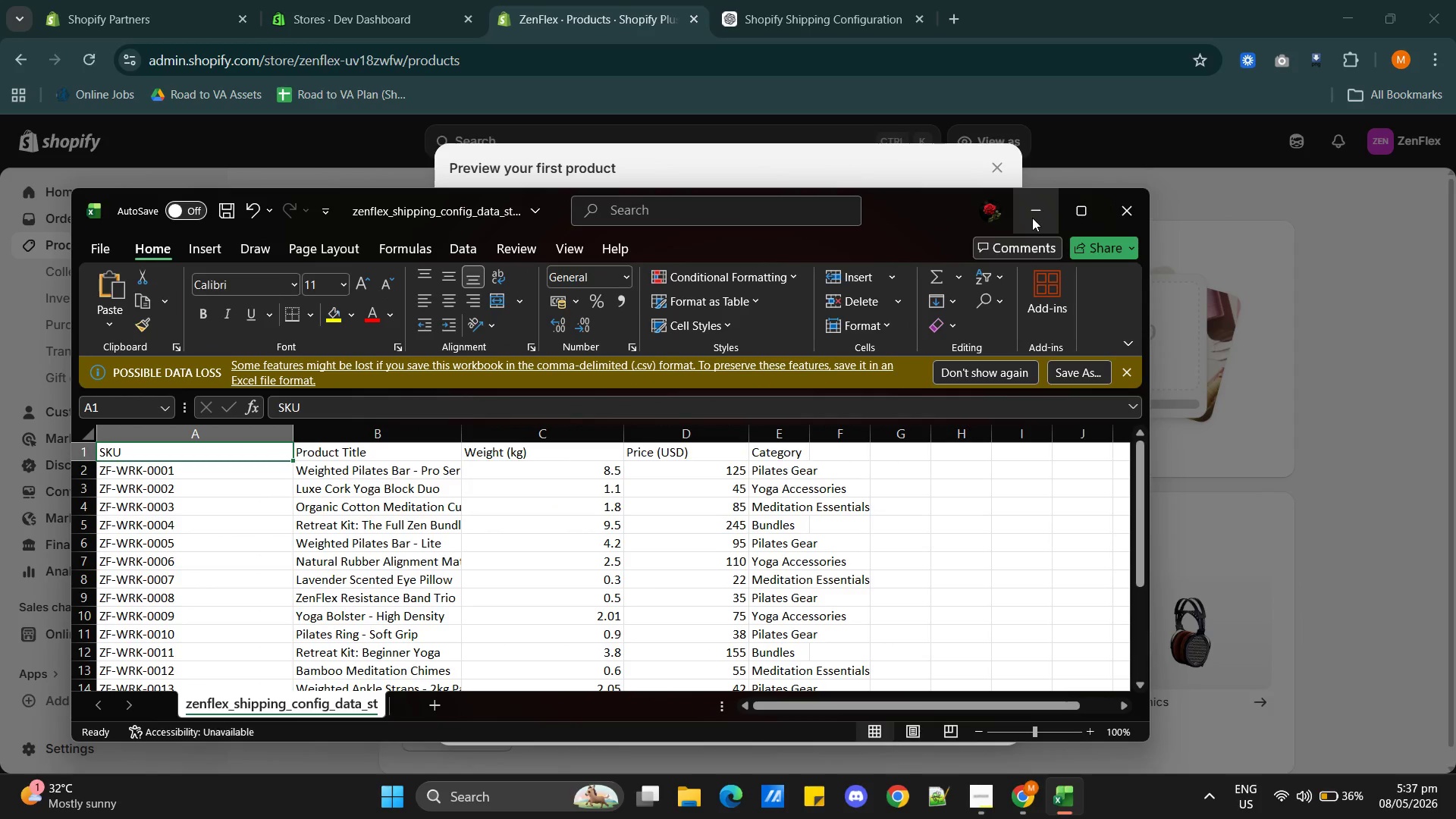 
left_click([1032, 218])
 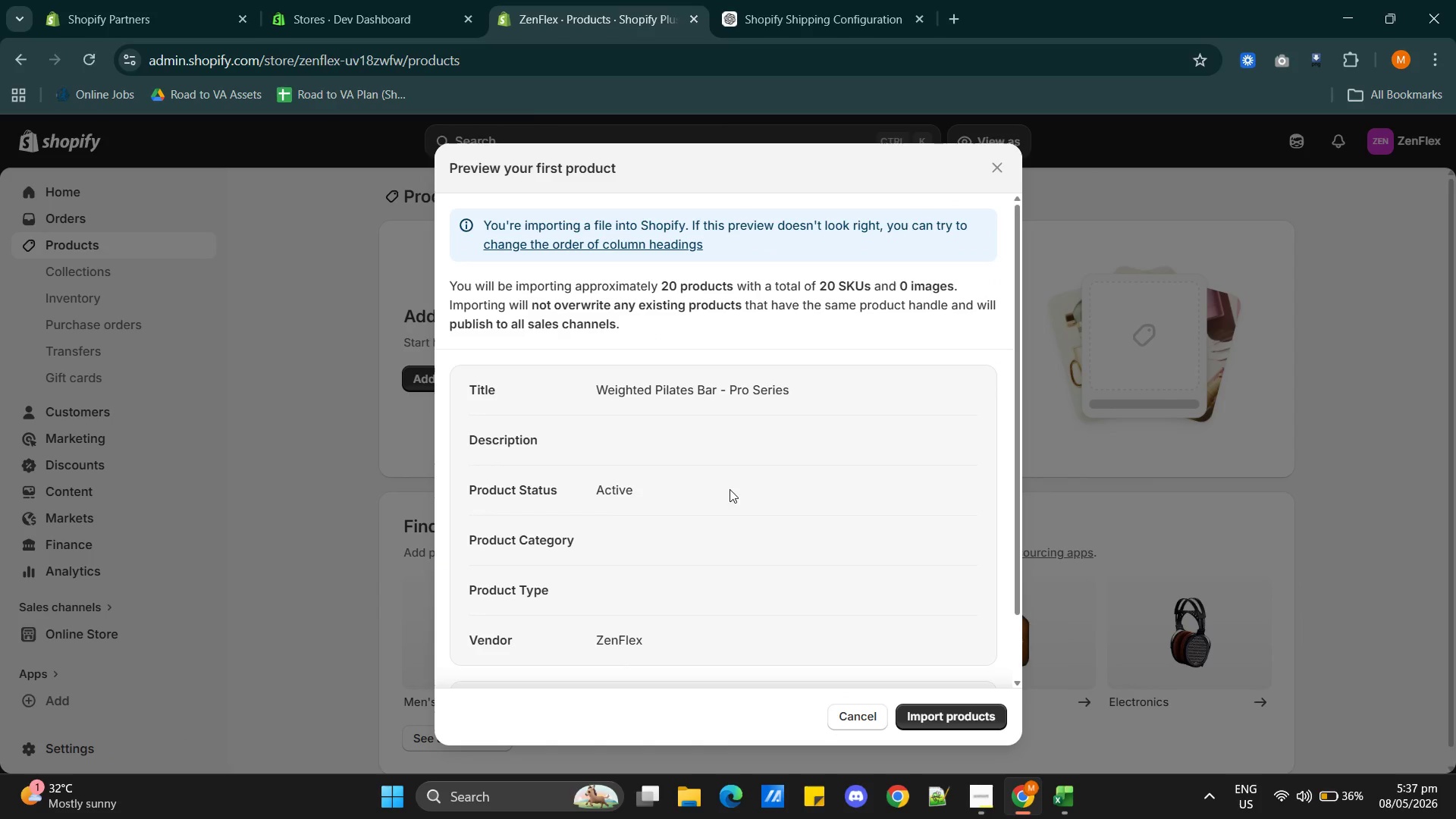 
scroll: coordinate [798, 494], scroll_direction: none, amount: 0.0
 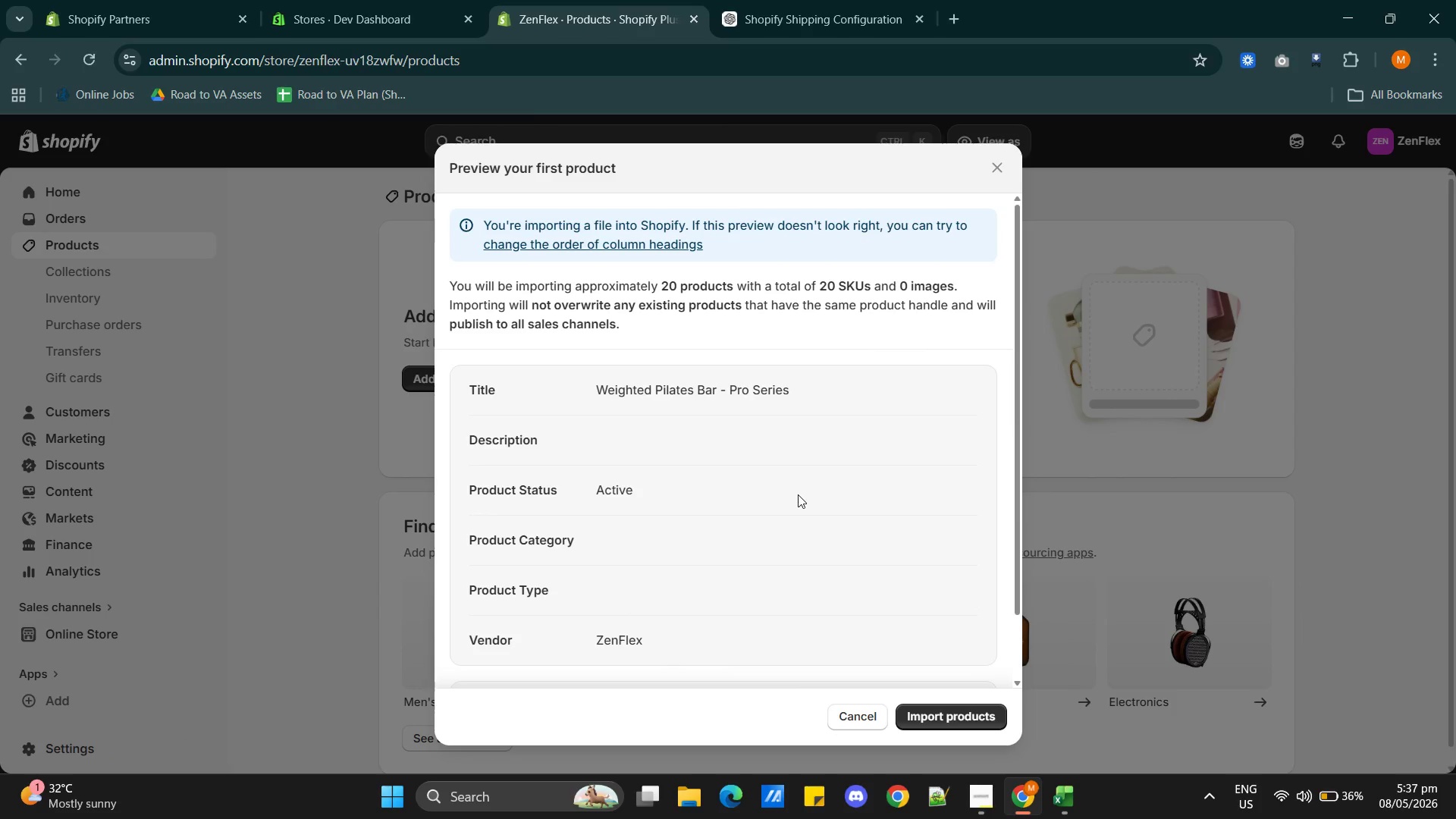 
scroll: coordinate [799, 494], scroll_direction: down, amount: 7.0
 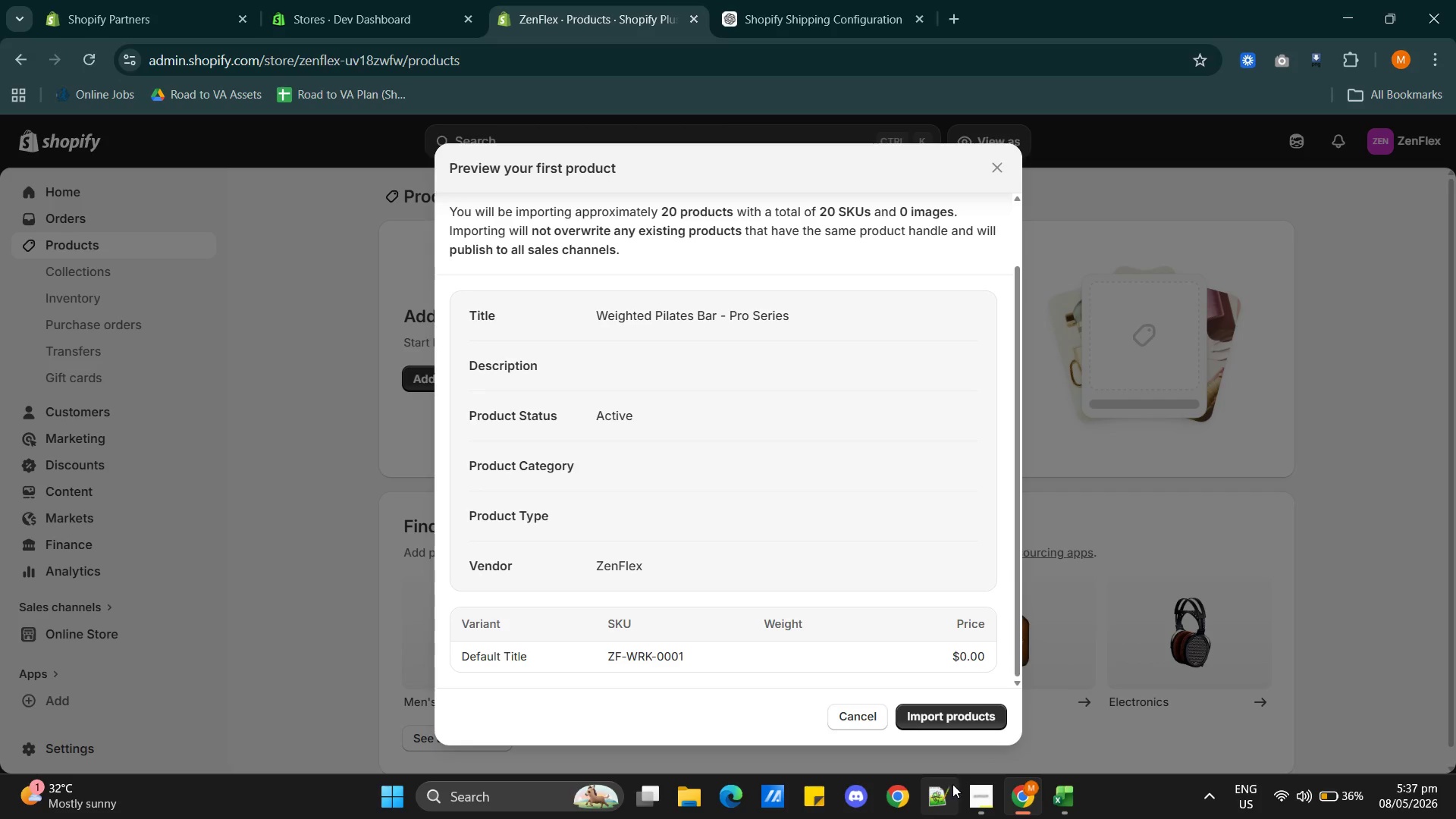 
left_click([1058, 794])
 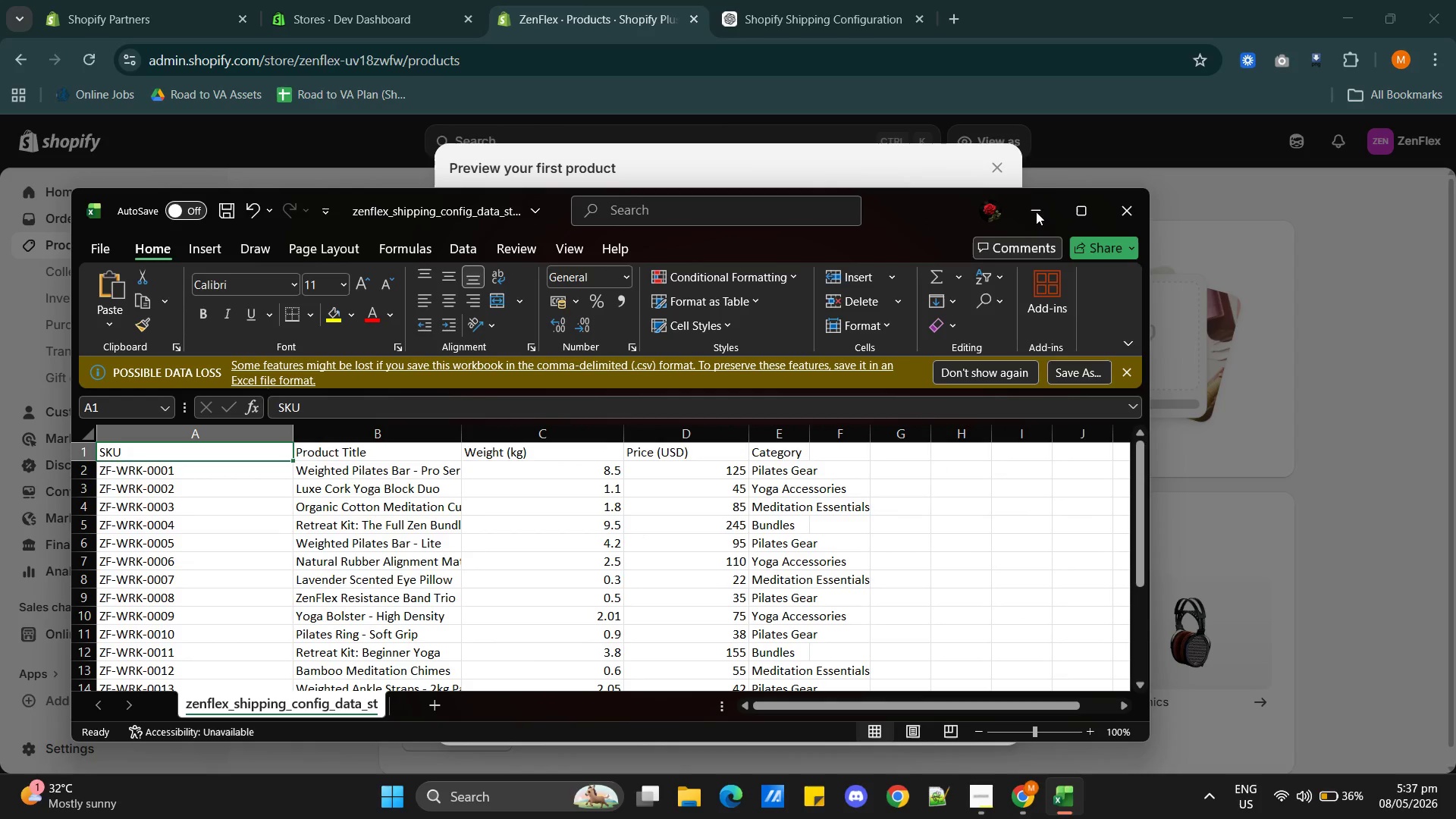 
left_click([1036, 215])
 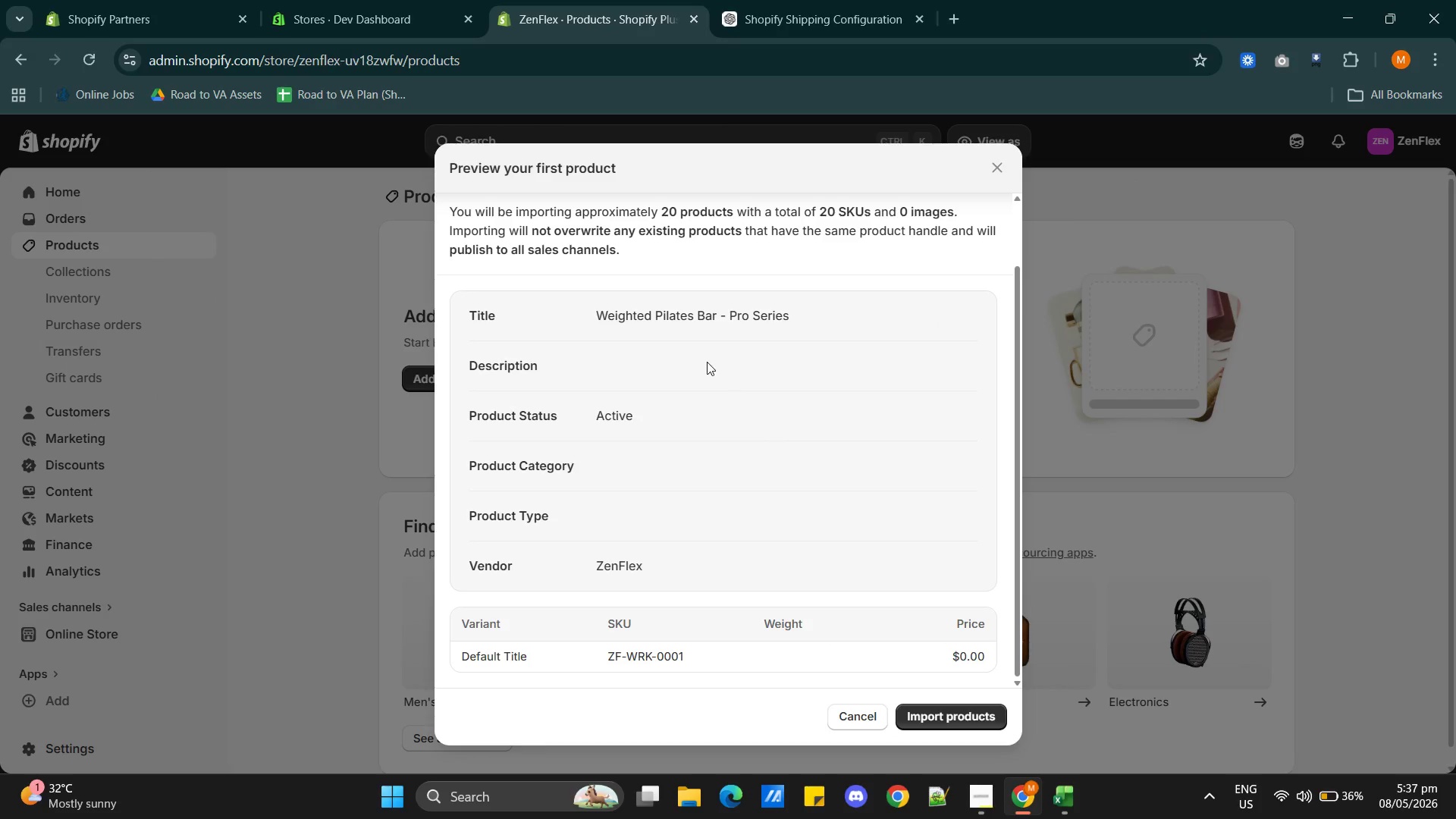 
scroll: coordinate [750, 385], scroll_direction: up, amount: 5.0
 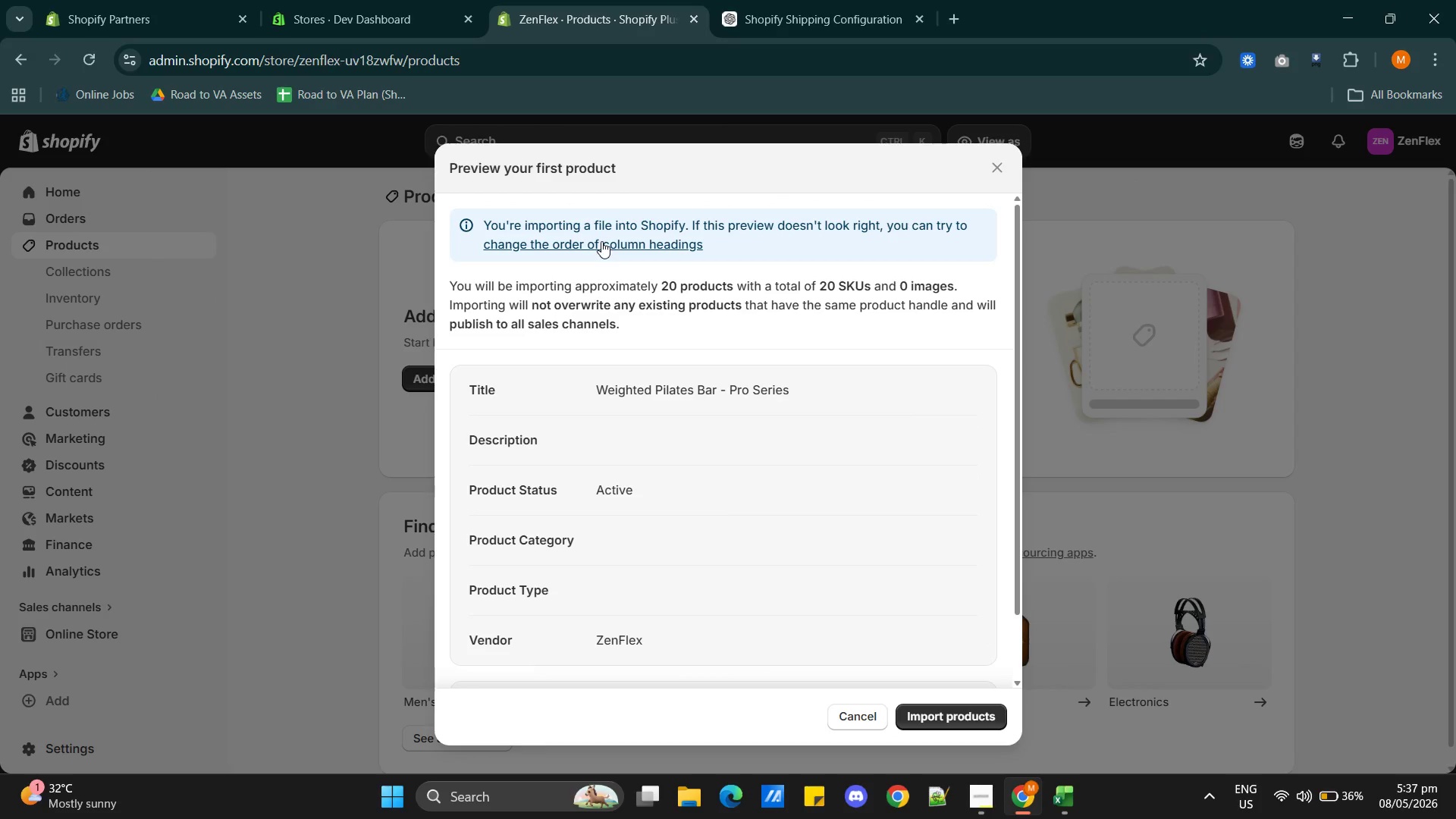 
left_click([601, 241])
 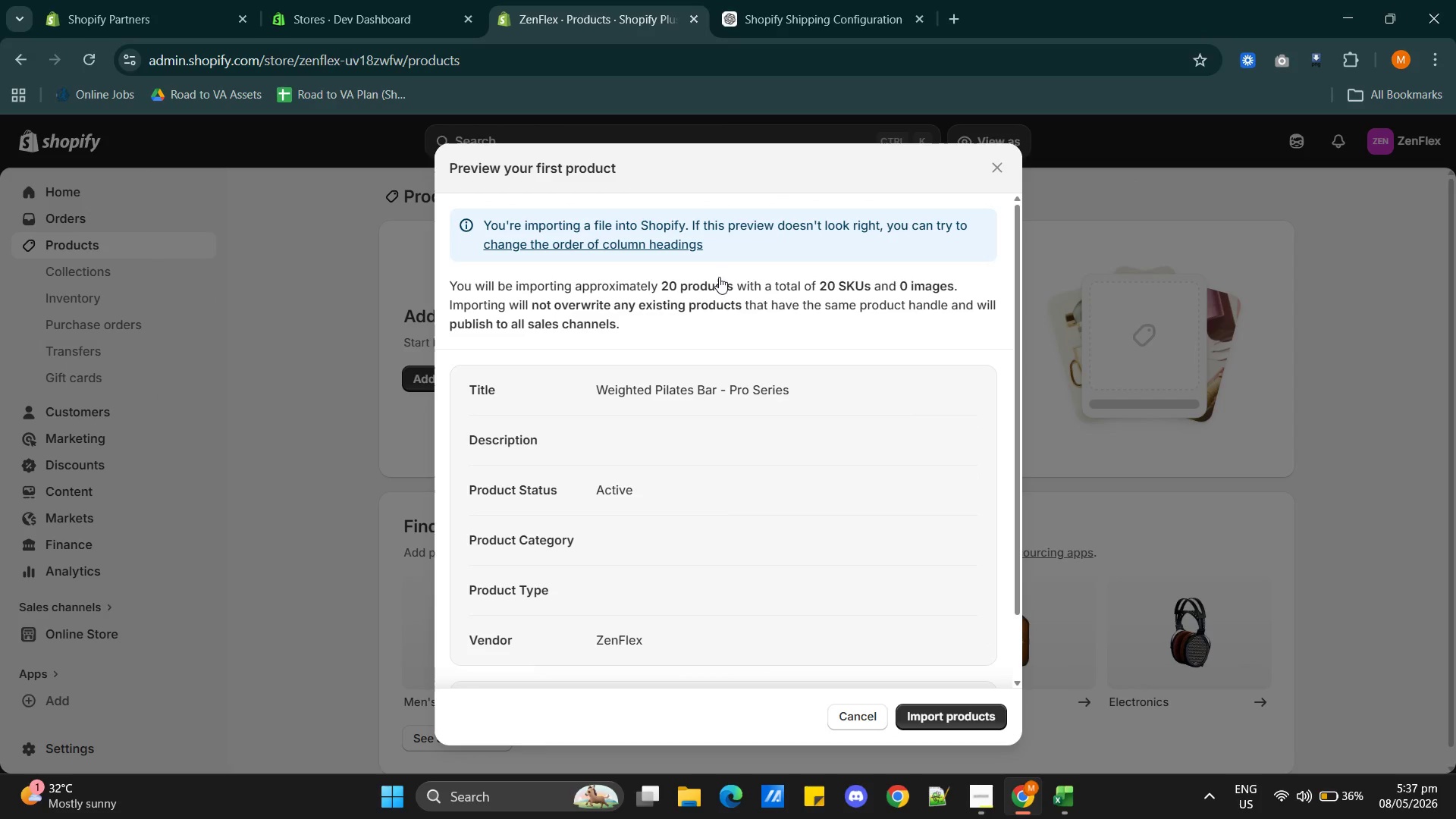 
mouse_move([691, 289])
 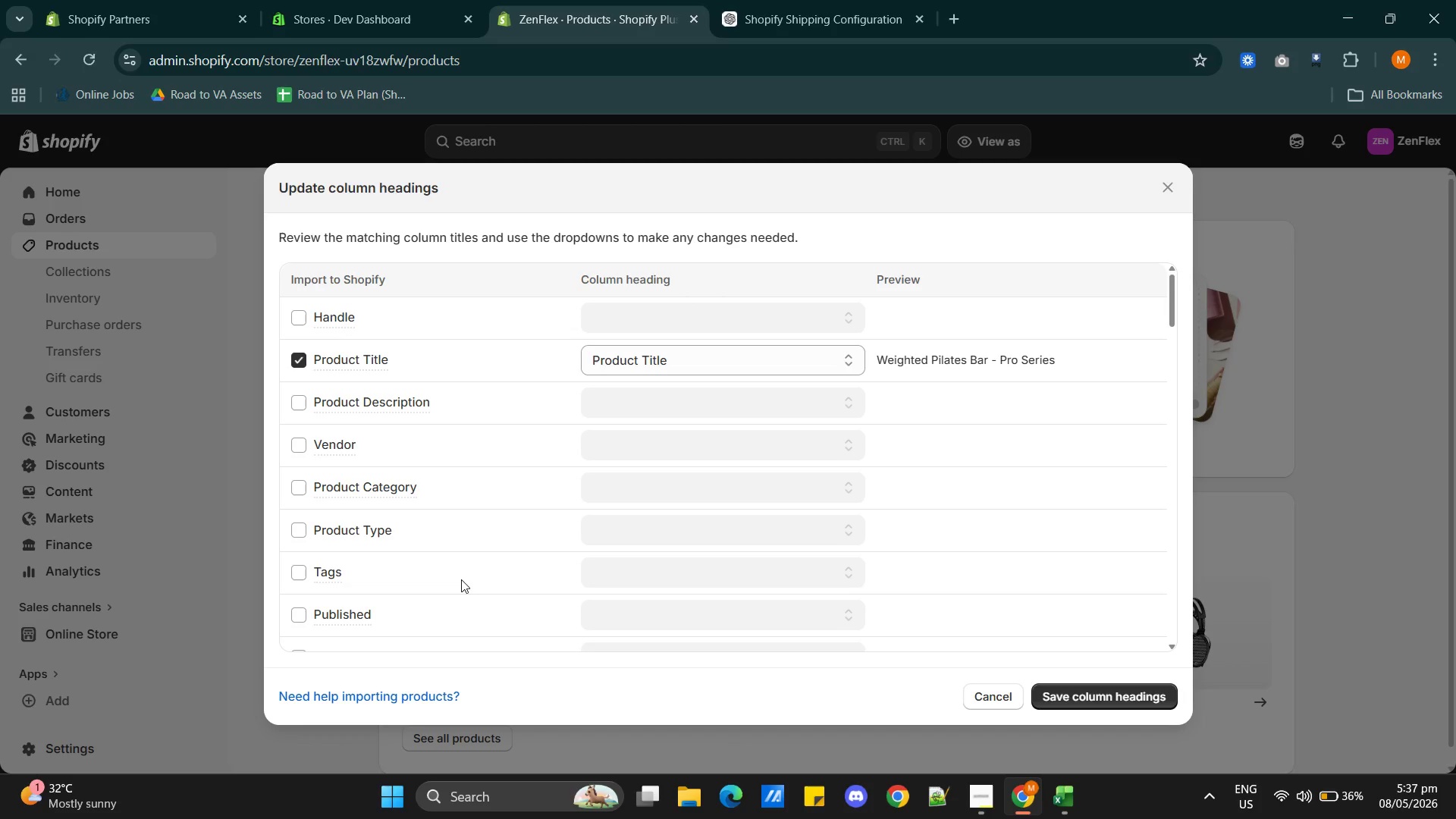 
scroll: coordinate [416, 560], scroll_direction: down, amount: 5.0
 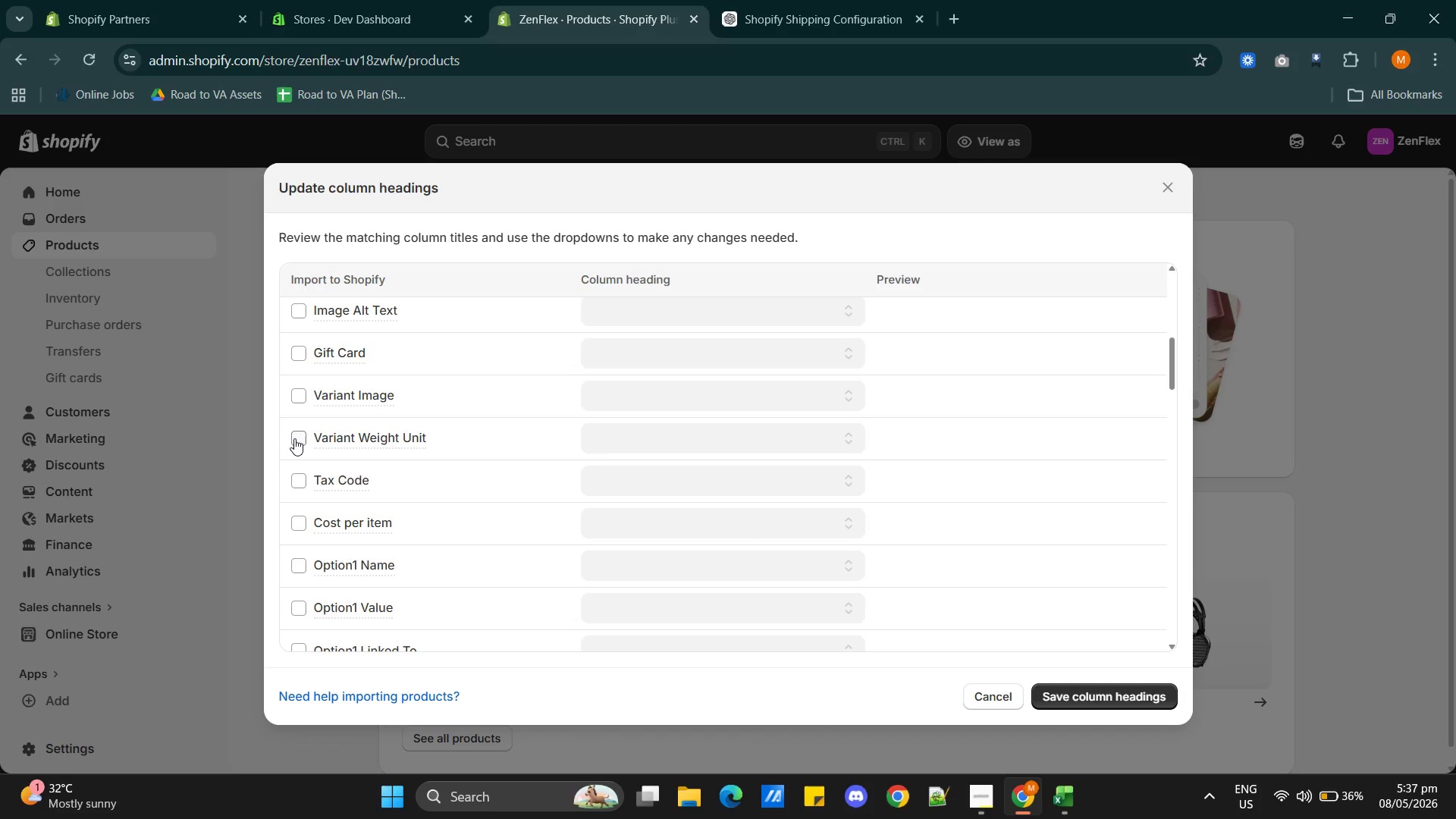 
left_click([294, 438])
 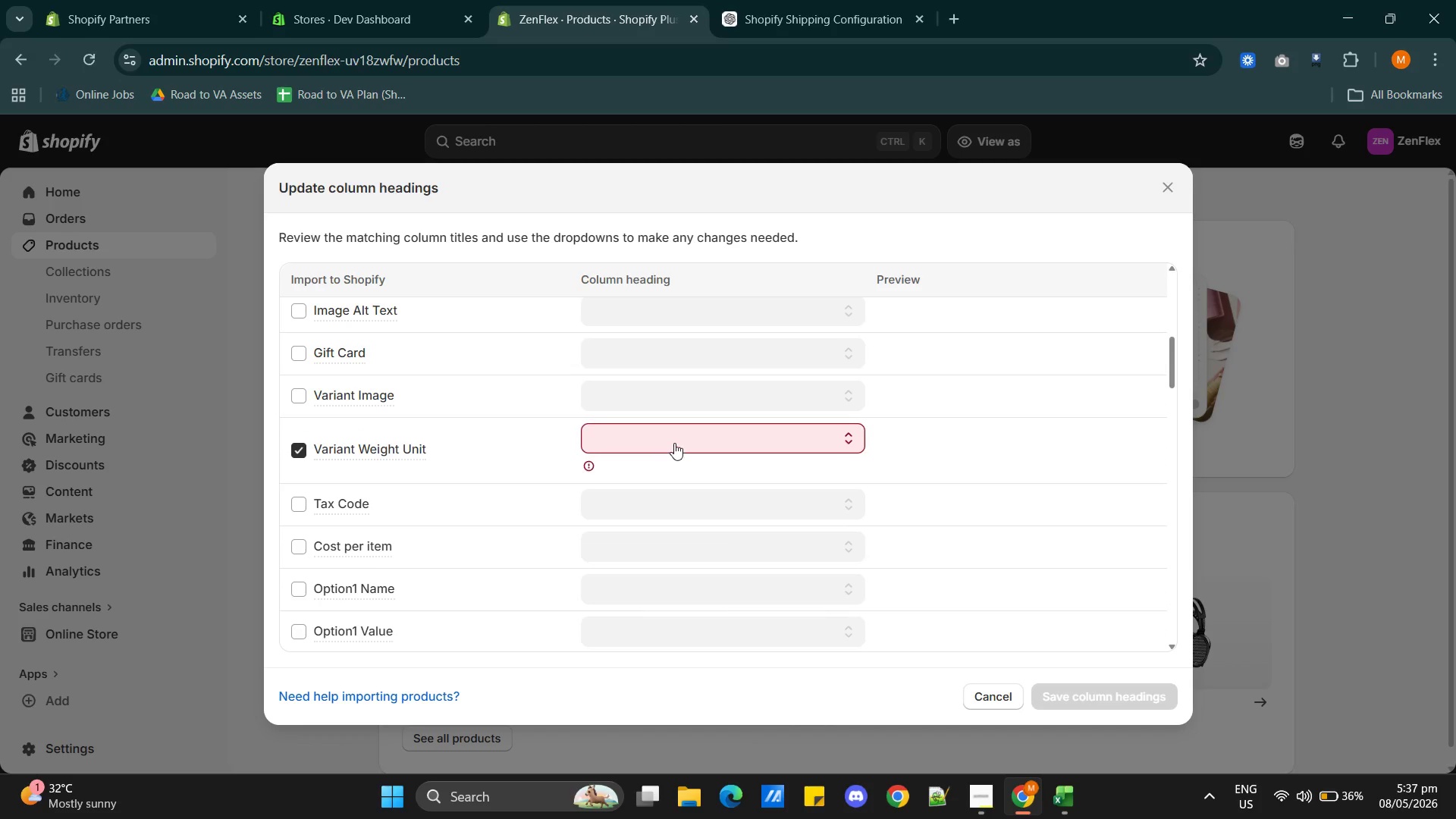 
left_click([674, 443])
 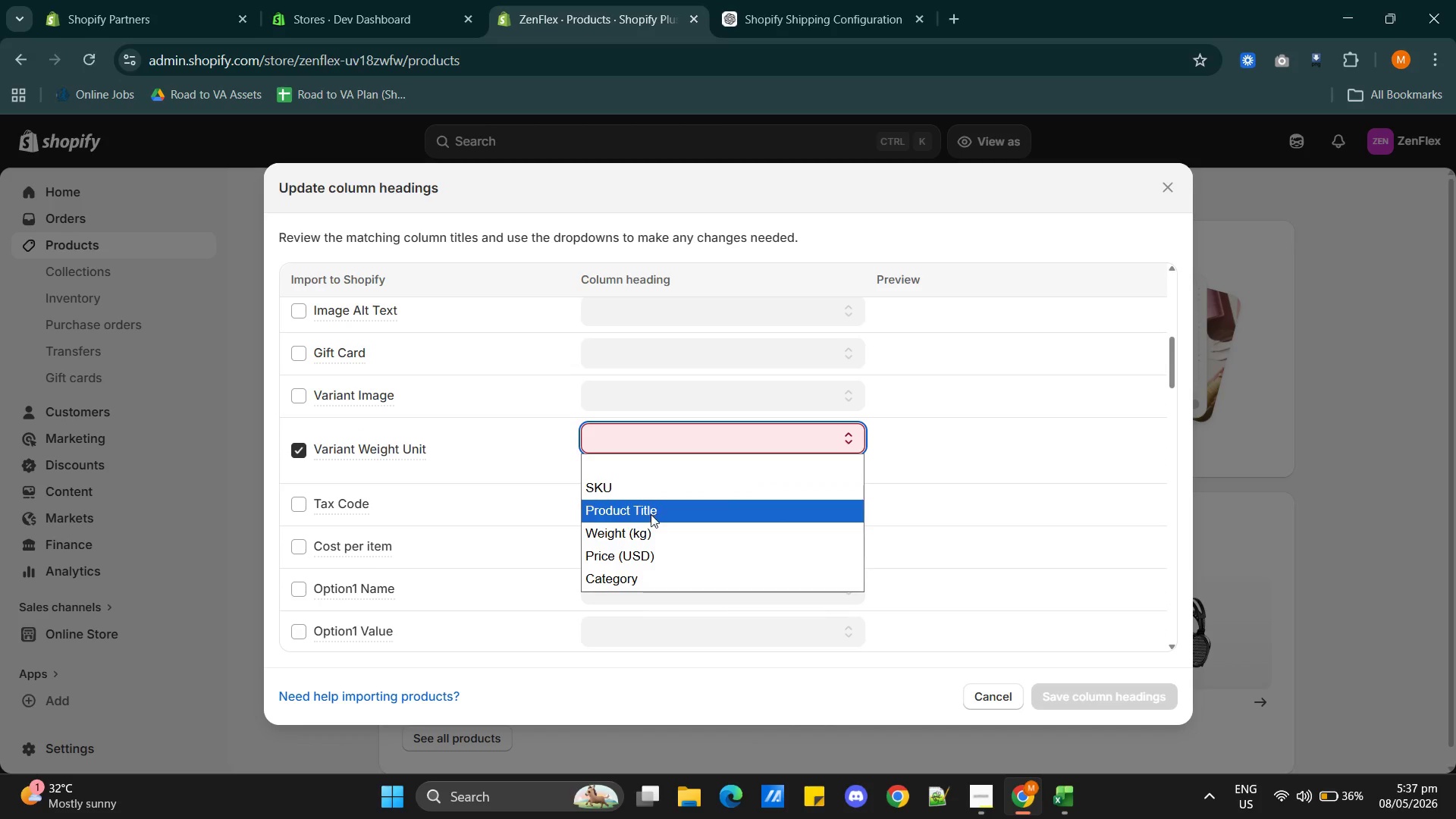 
left_click([642, 541])
 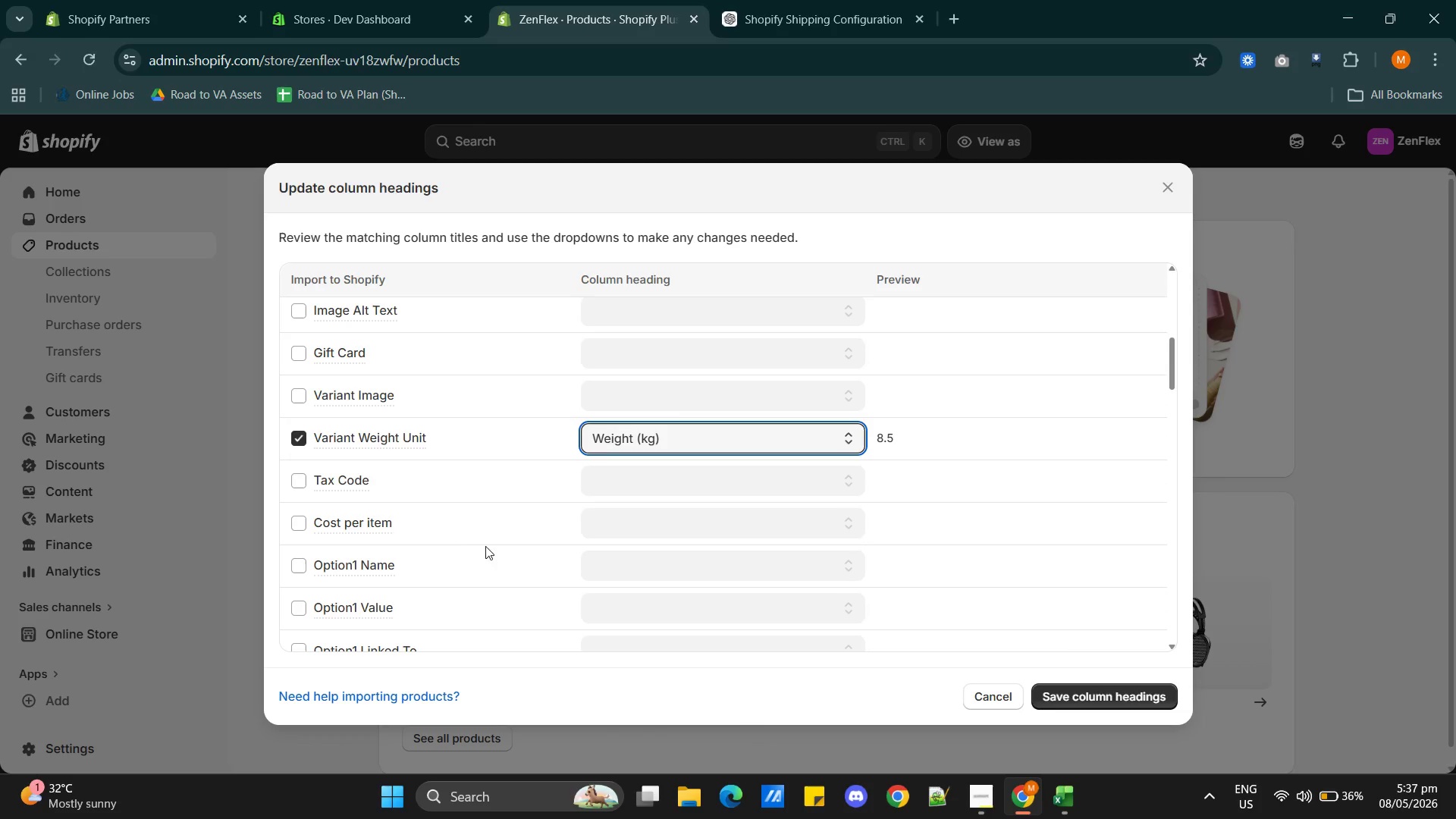 
scroll: coordinate [467, 559], scroll_direction: down, amount: 3.0
 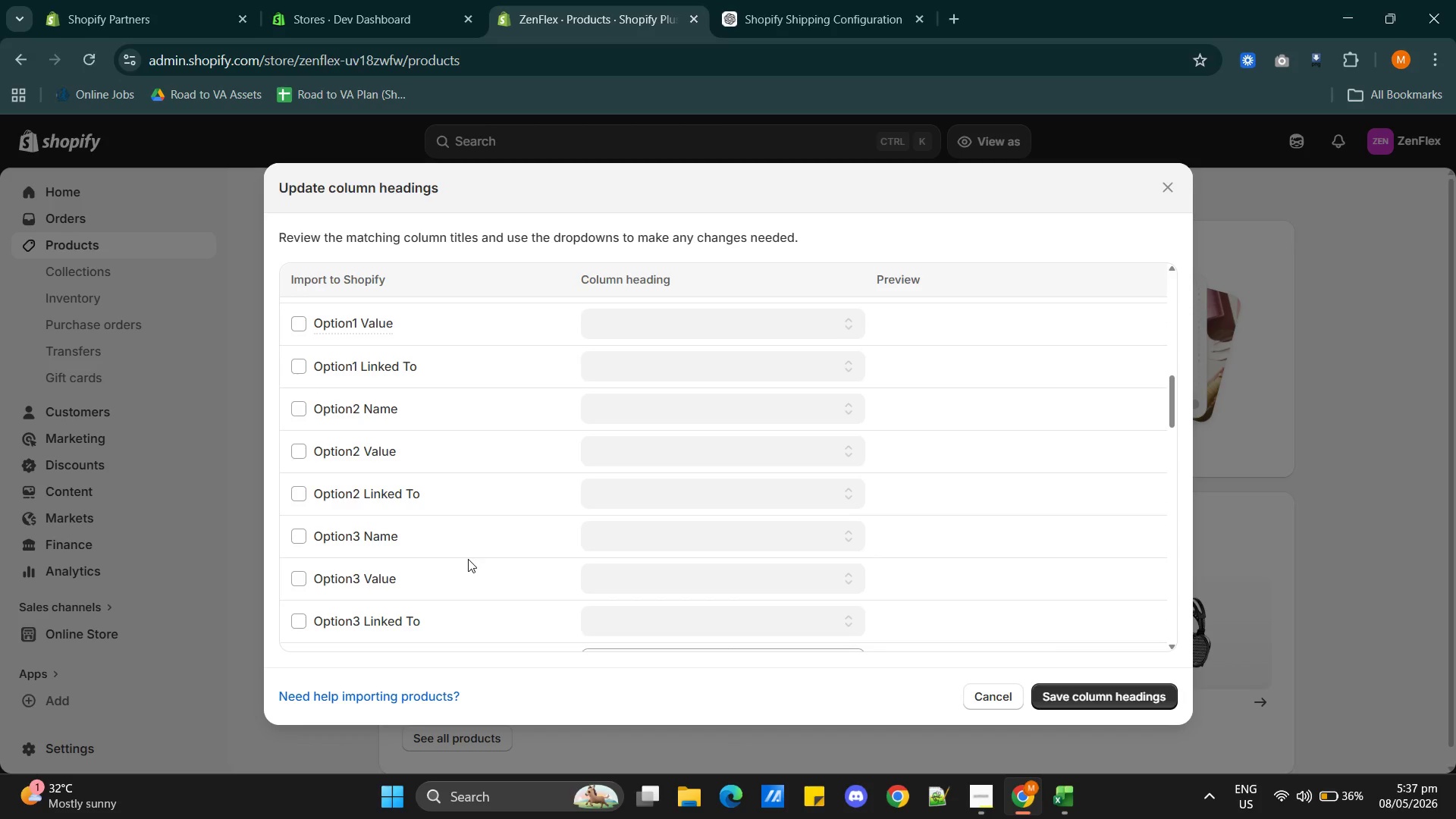 
scroll: coordinate [468, 559], scroll_direction: up, amount: 7.0
 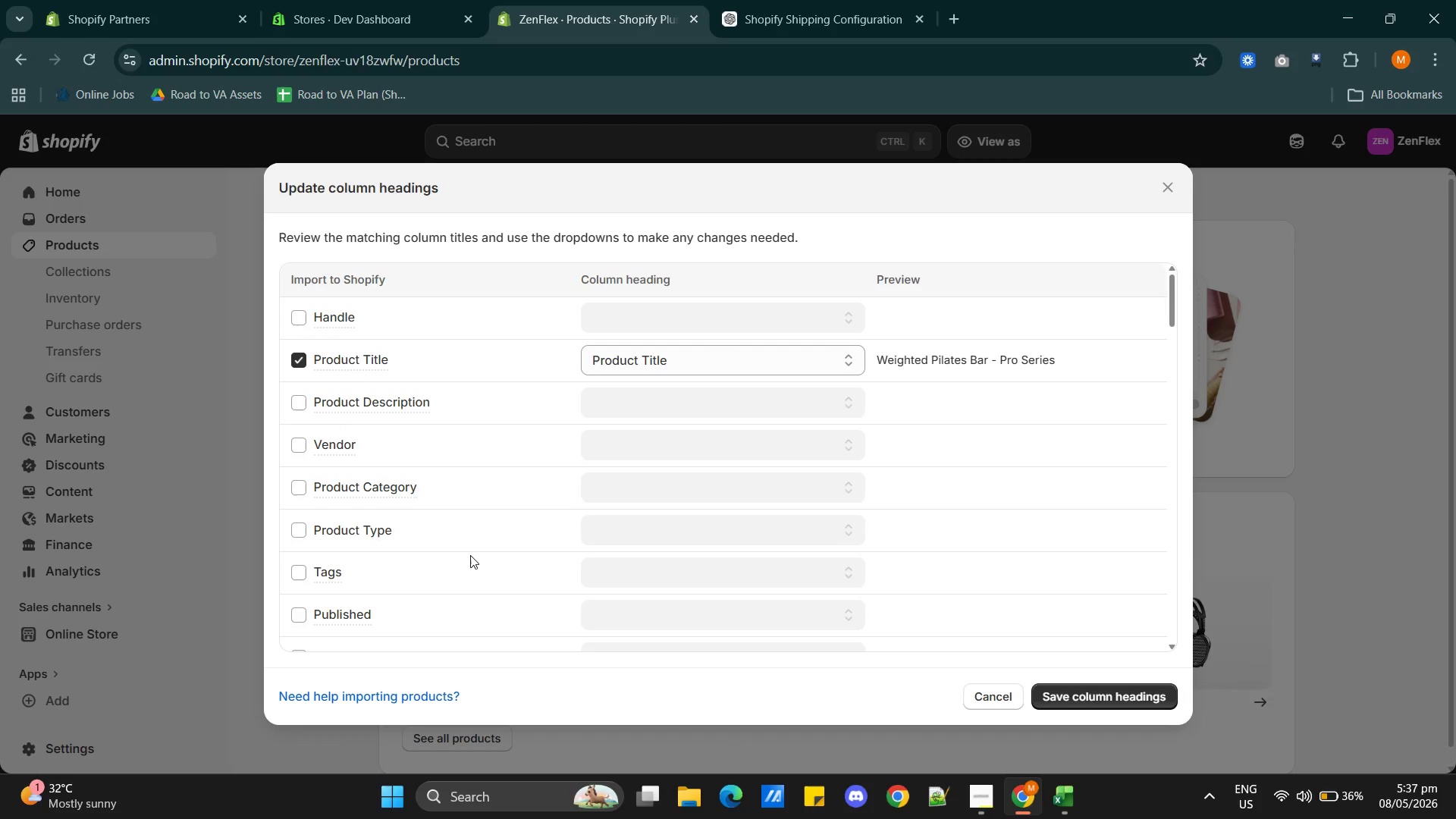 
scroll: coordinate [472, 553], scroll_direction: down, amount: 1.0
 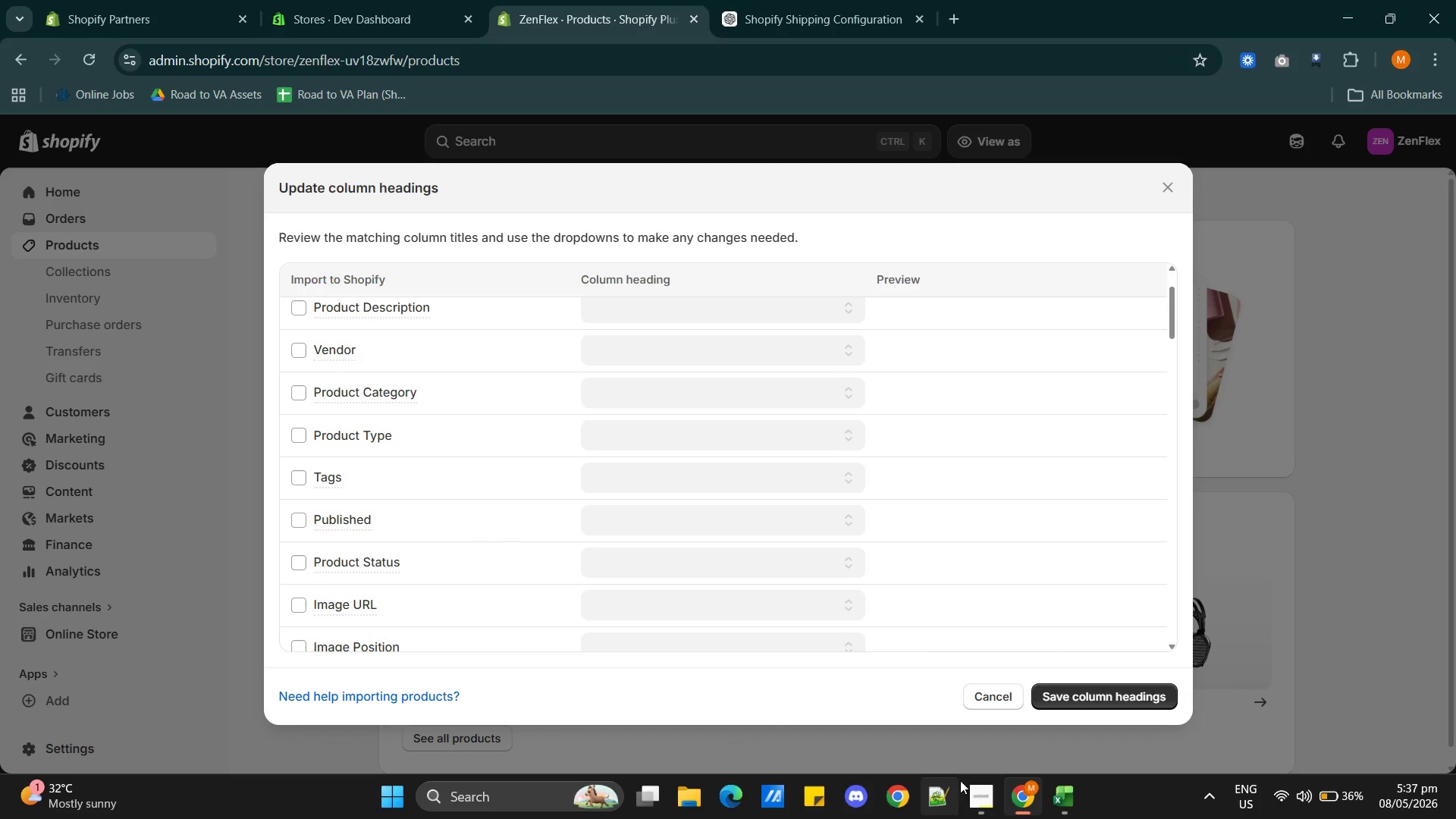 
left_click([971, 782])